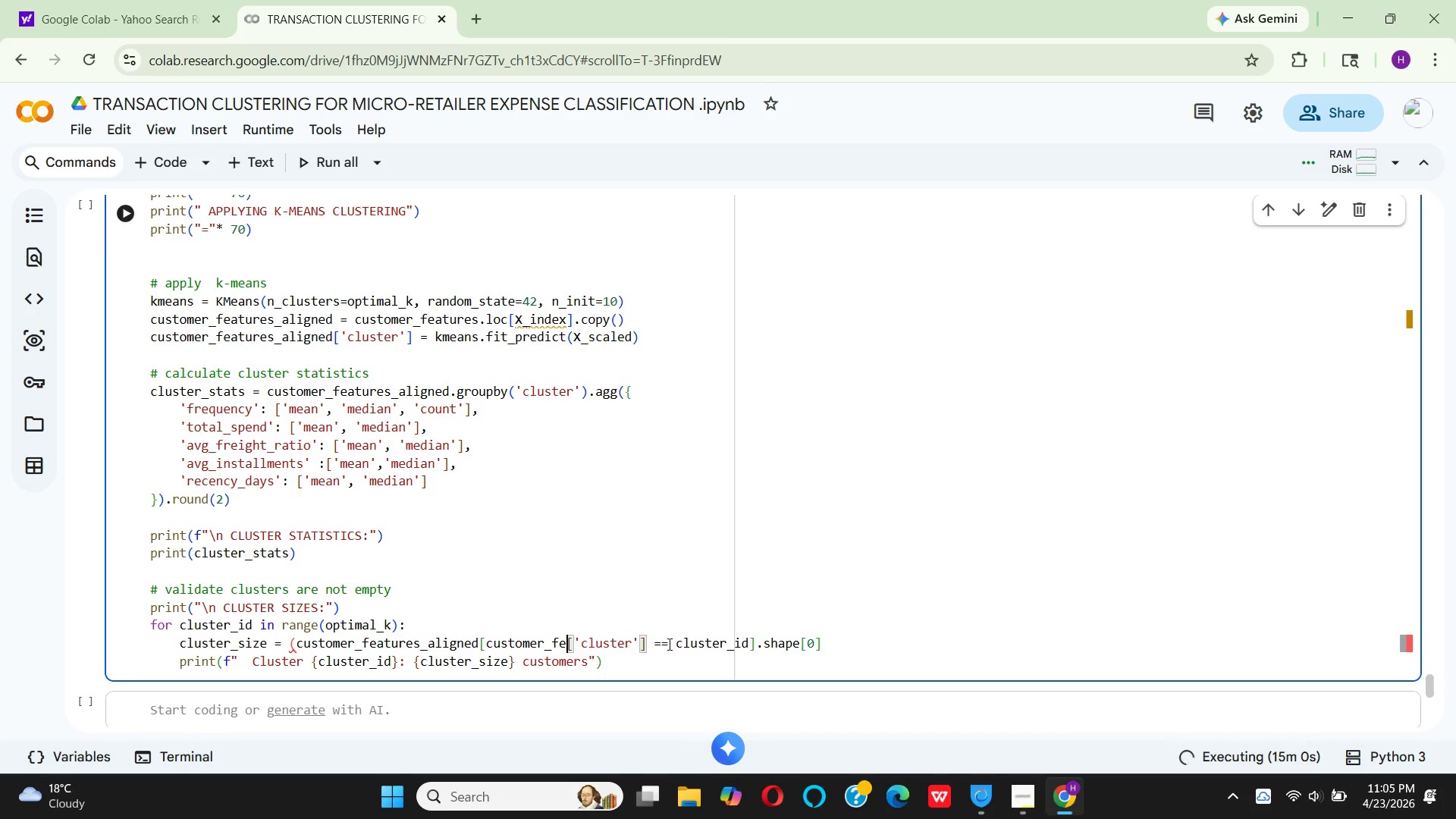 
key(Backspace)
 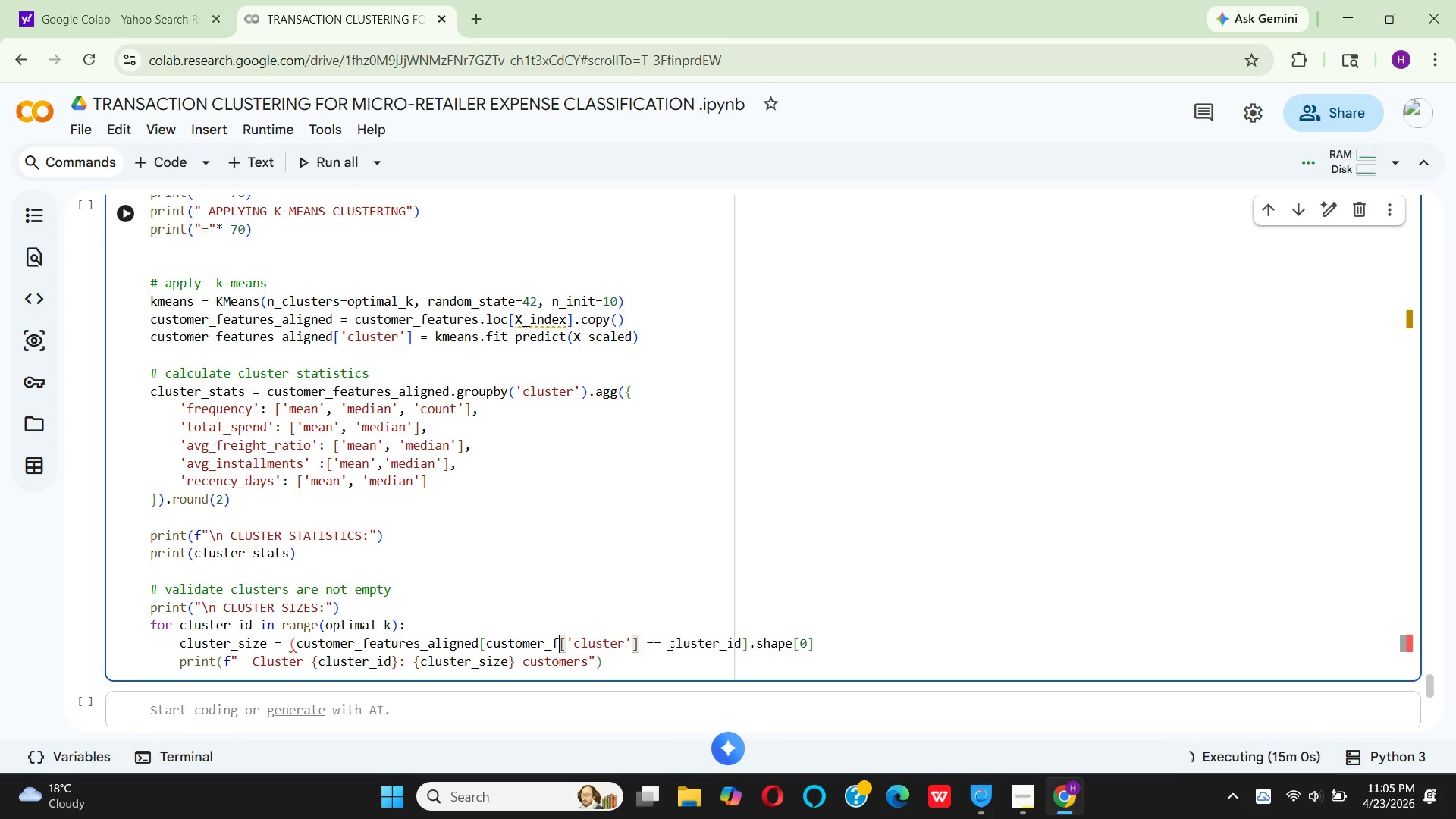 
key(Backspace)
 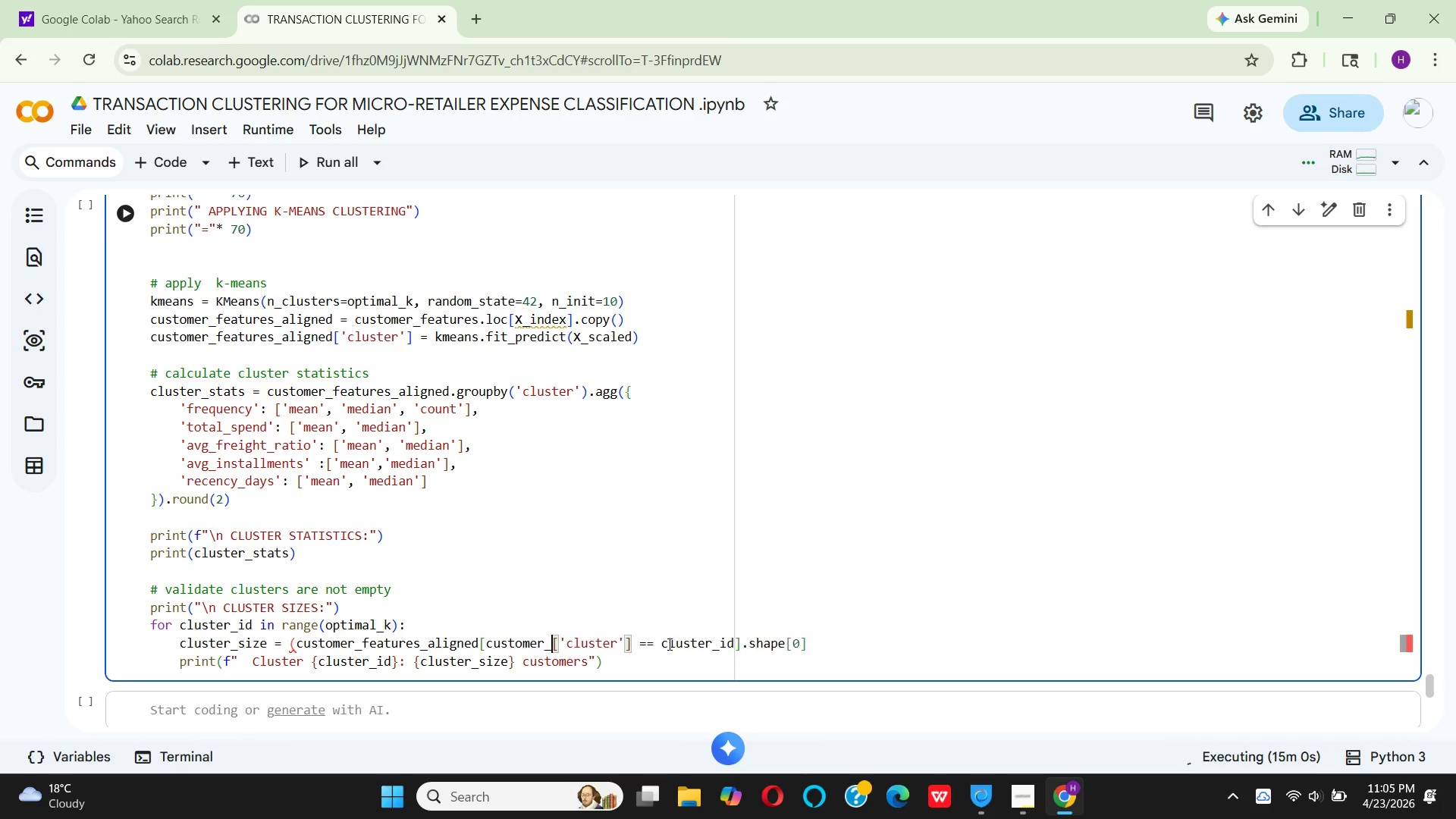 
key(Backspace)
 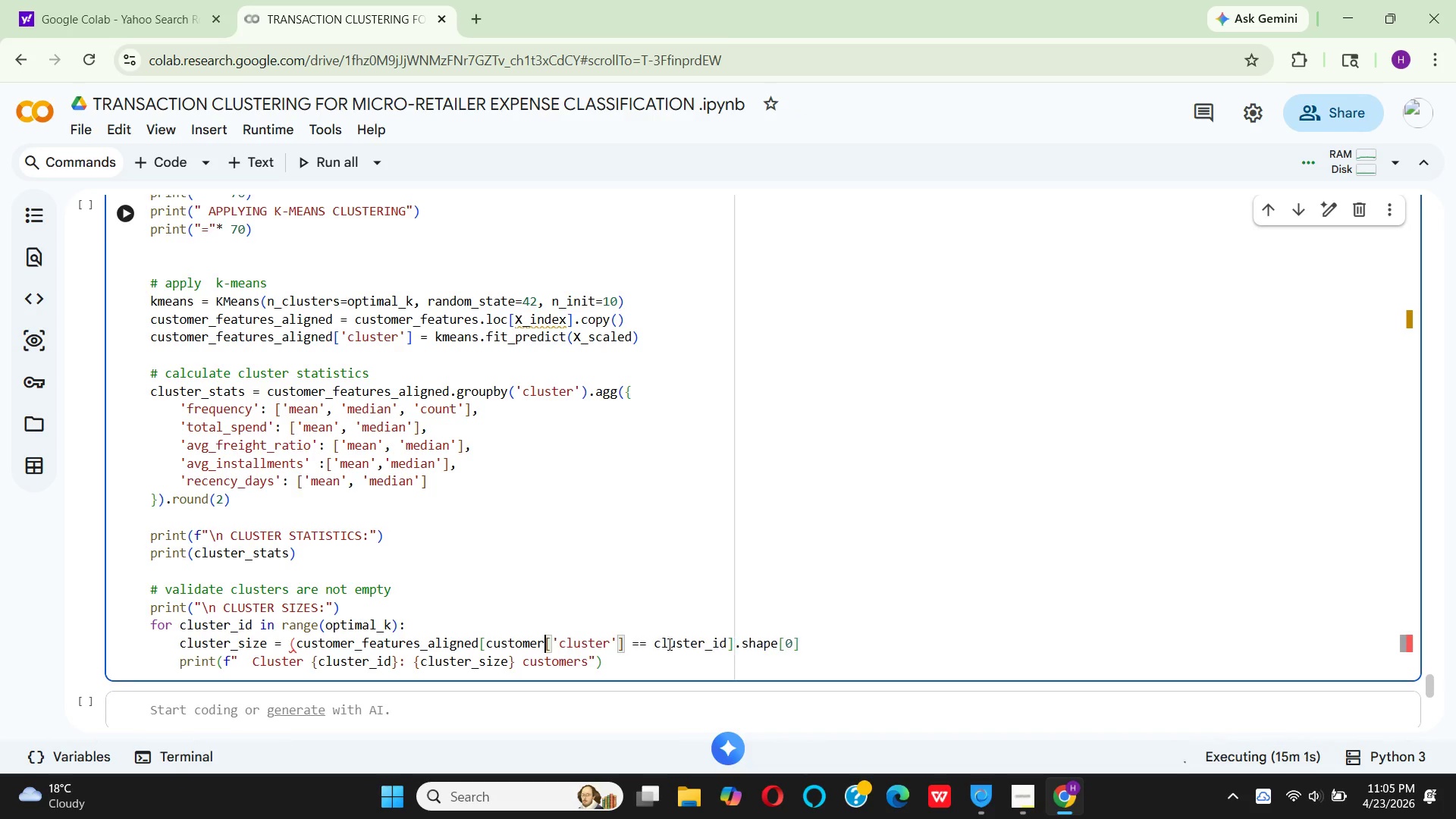 
key(Backspace)
 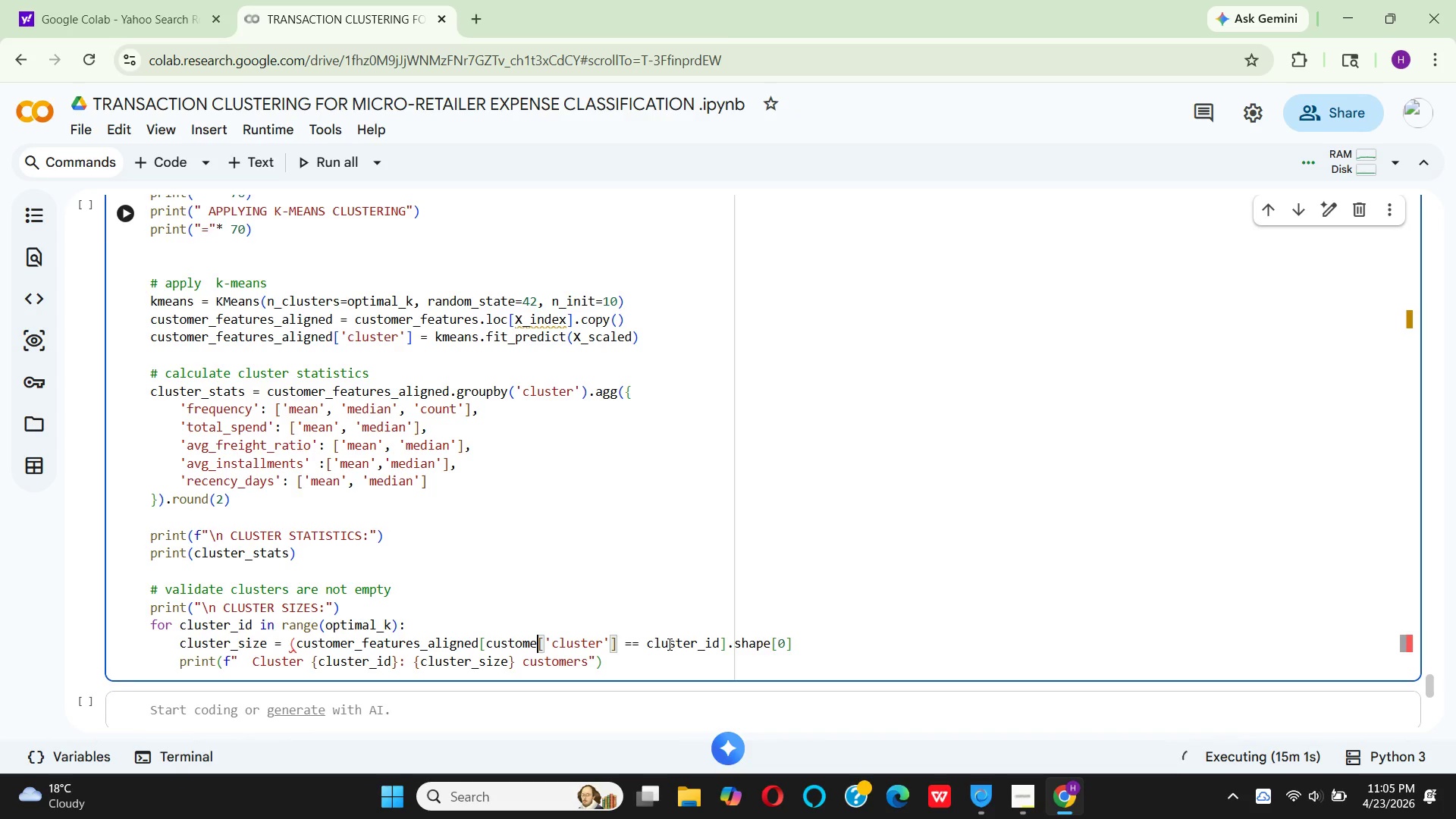 
key(Backspace)
 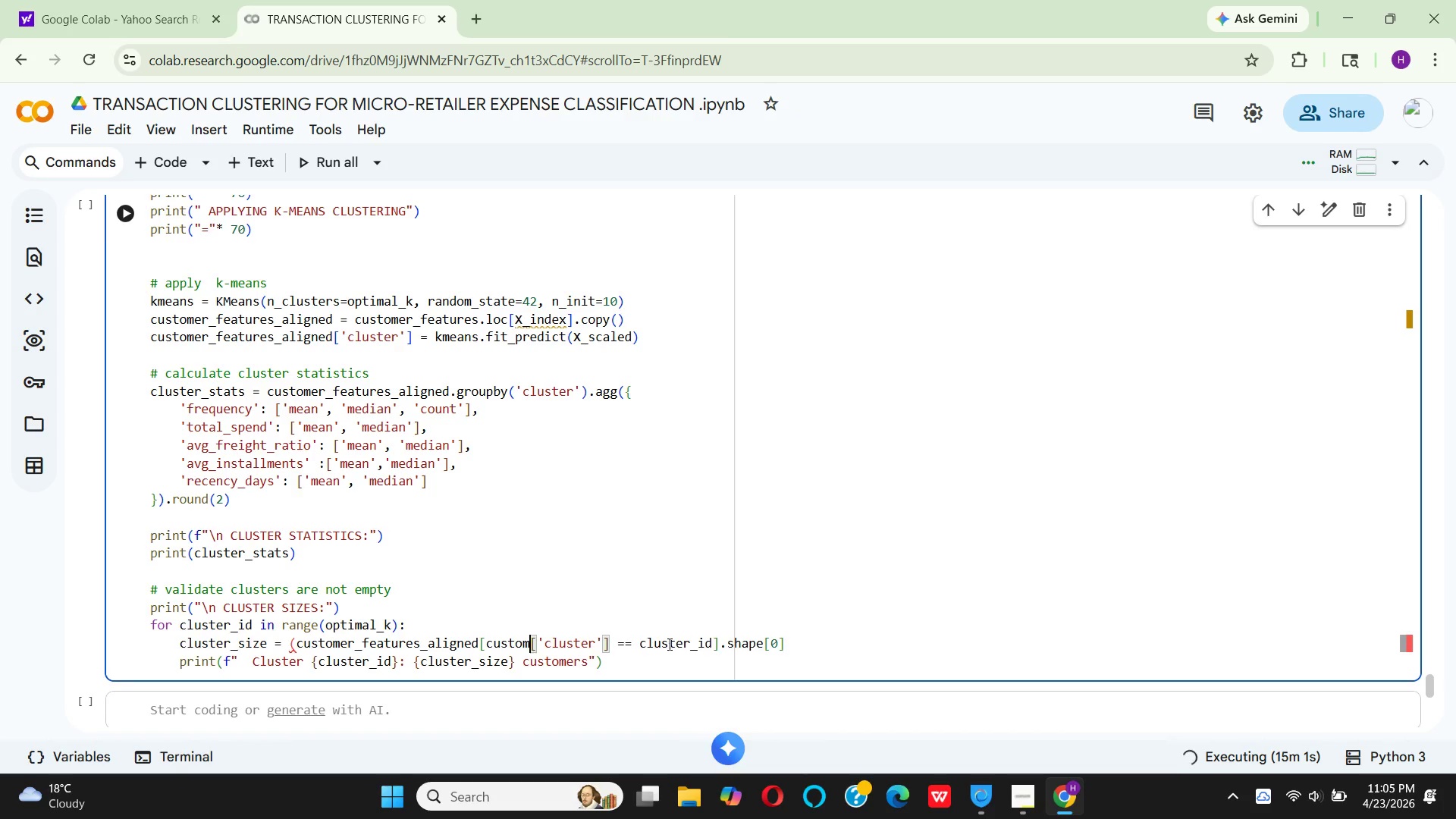 
key(Backspace)
 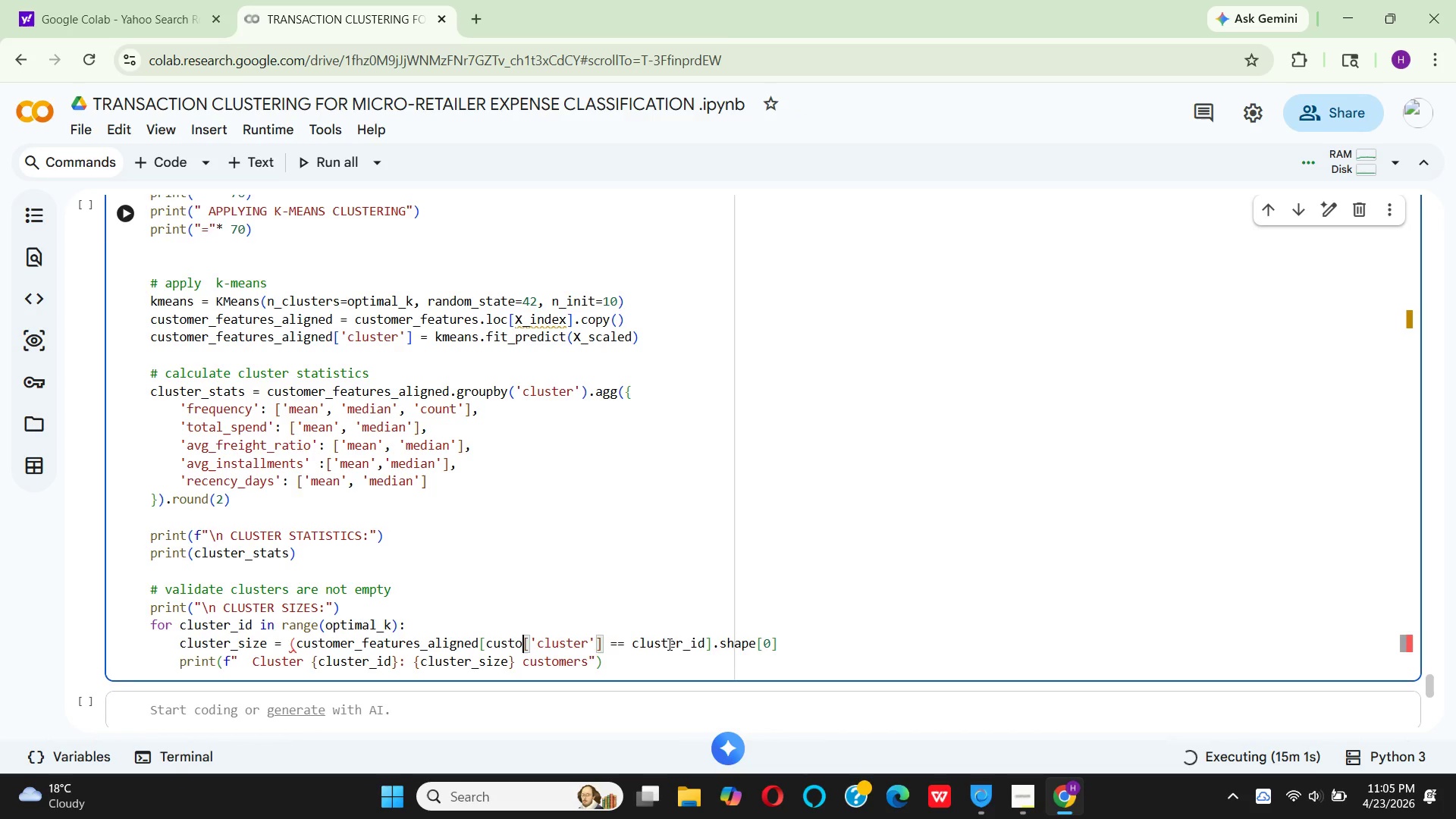 
key(Backspace)
 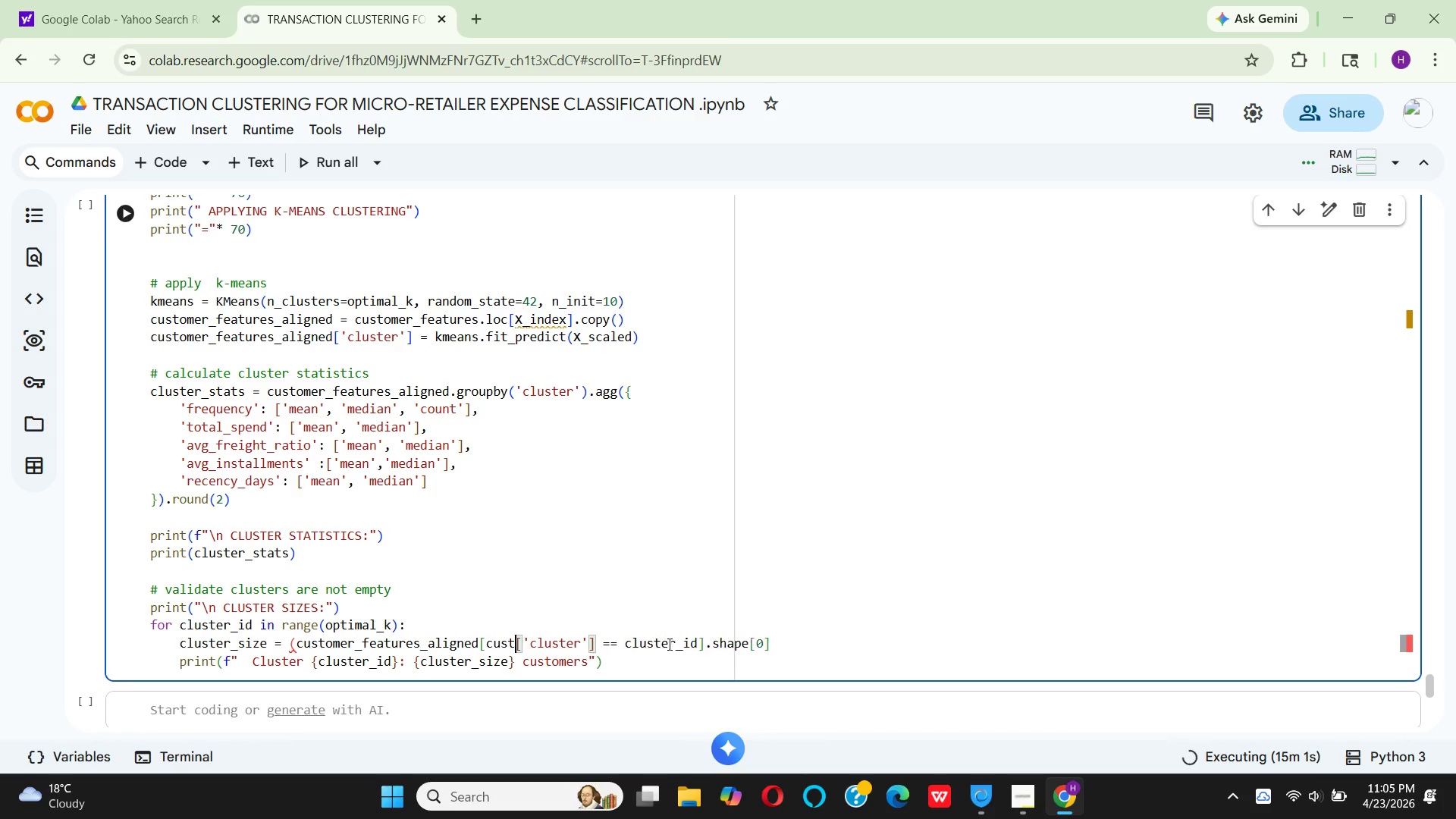 
key(Backspace)
 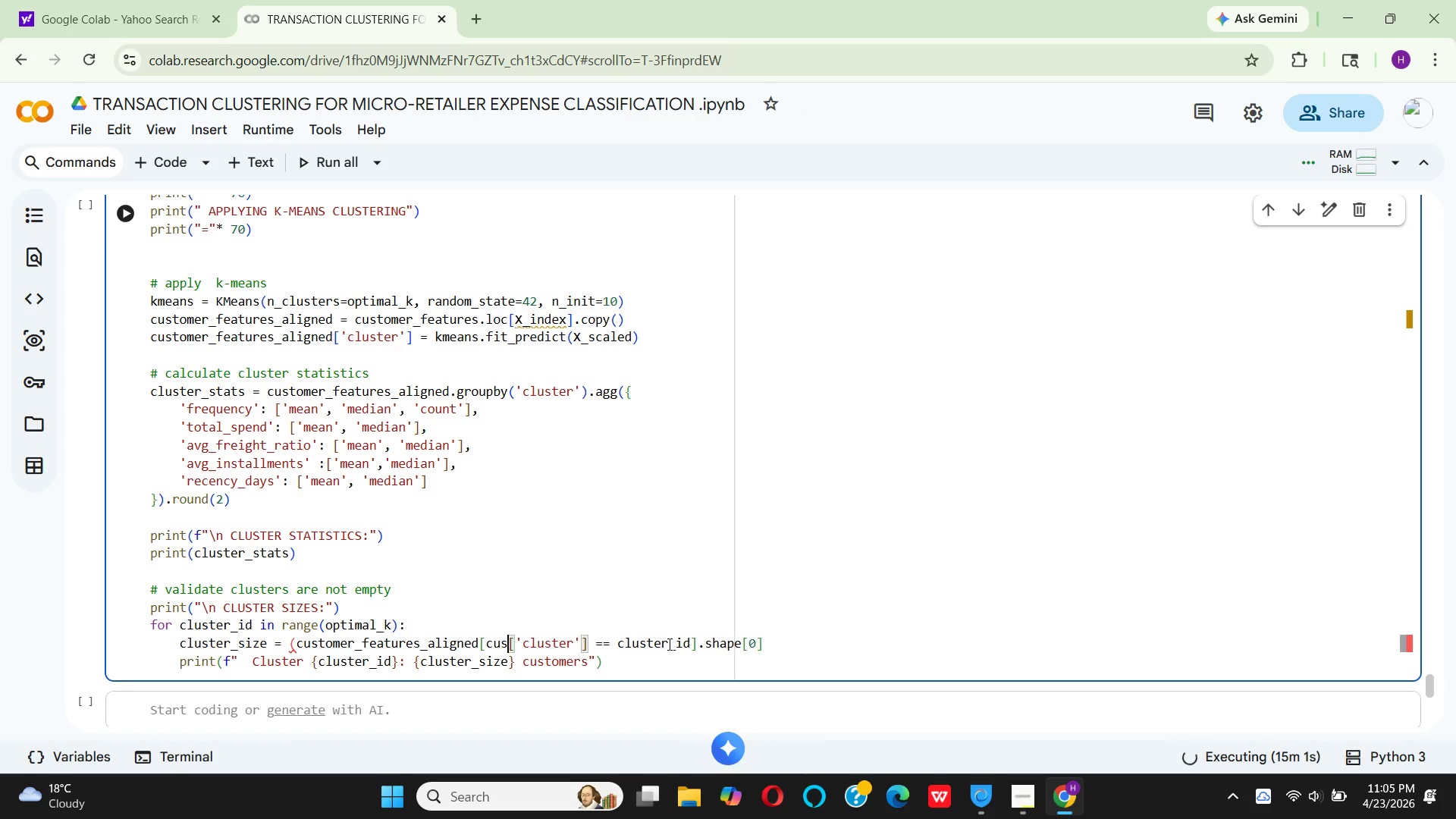 
key(Backspace)
 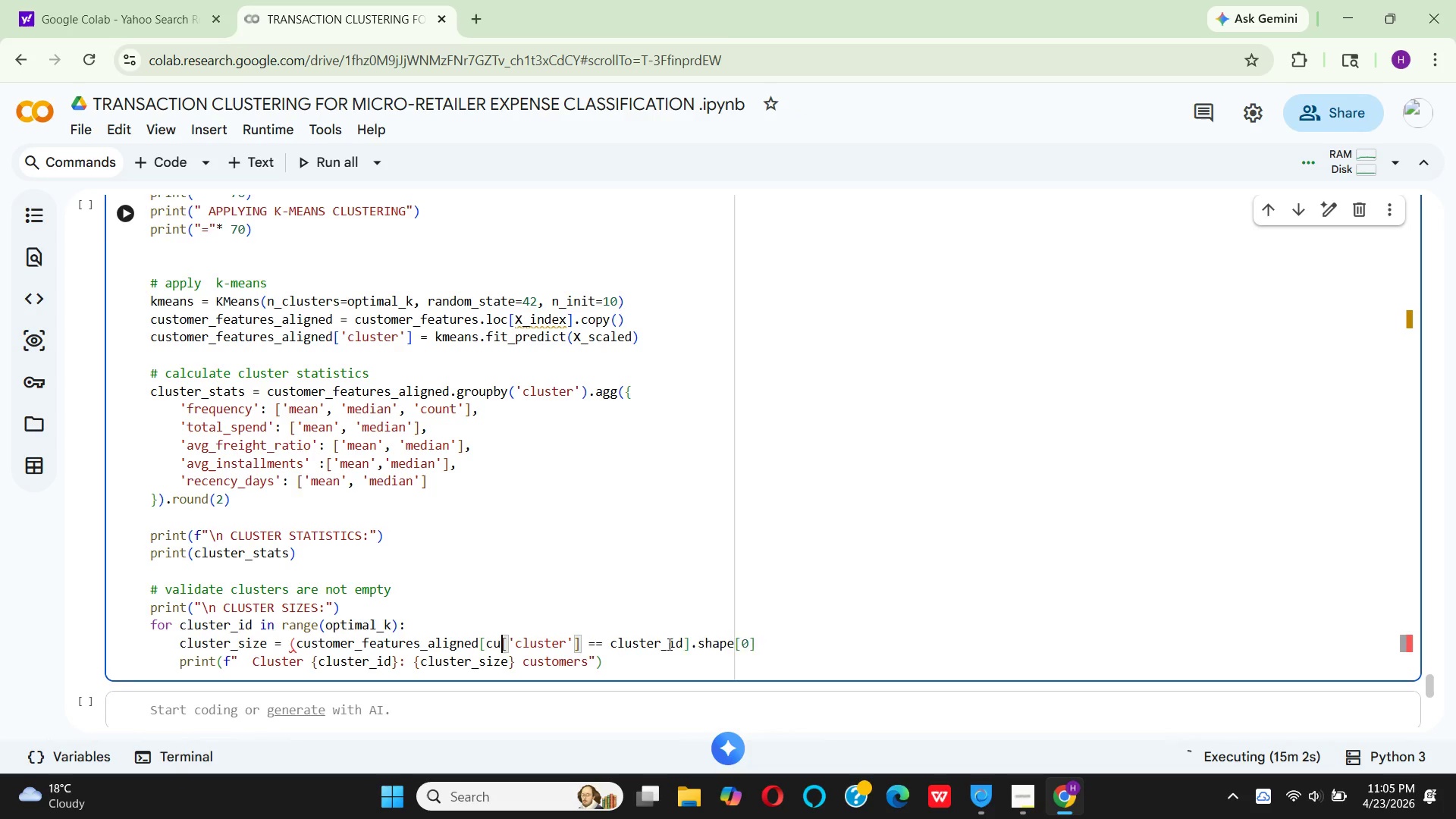 
key(Backspace)
 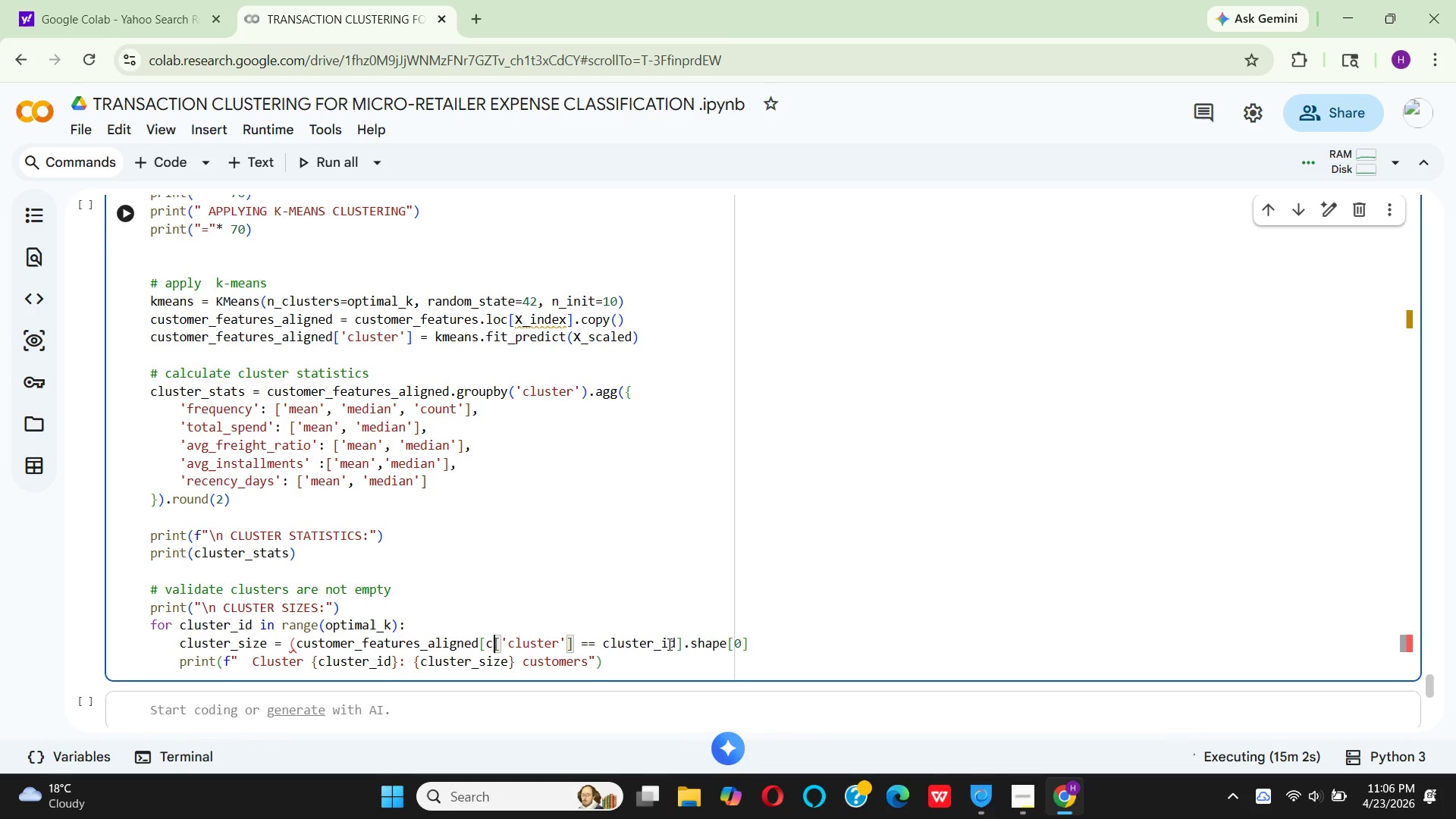 
key(Backspace)
 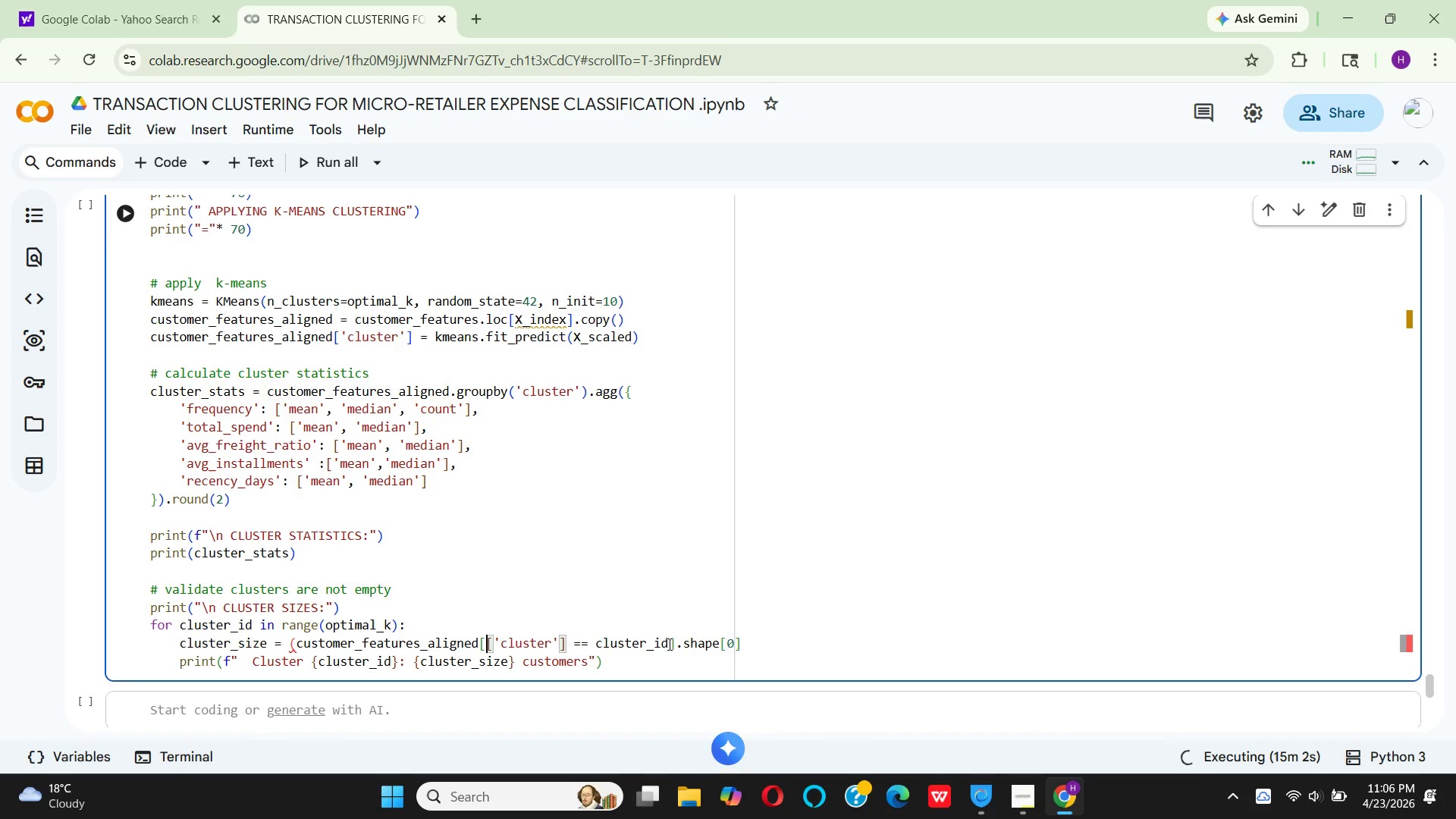 
key(Backspace)
 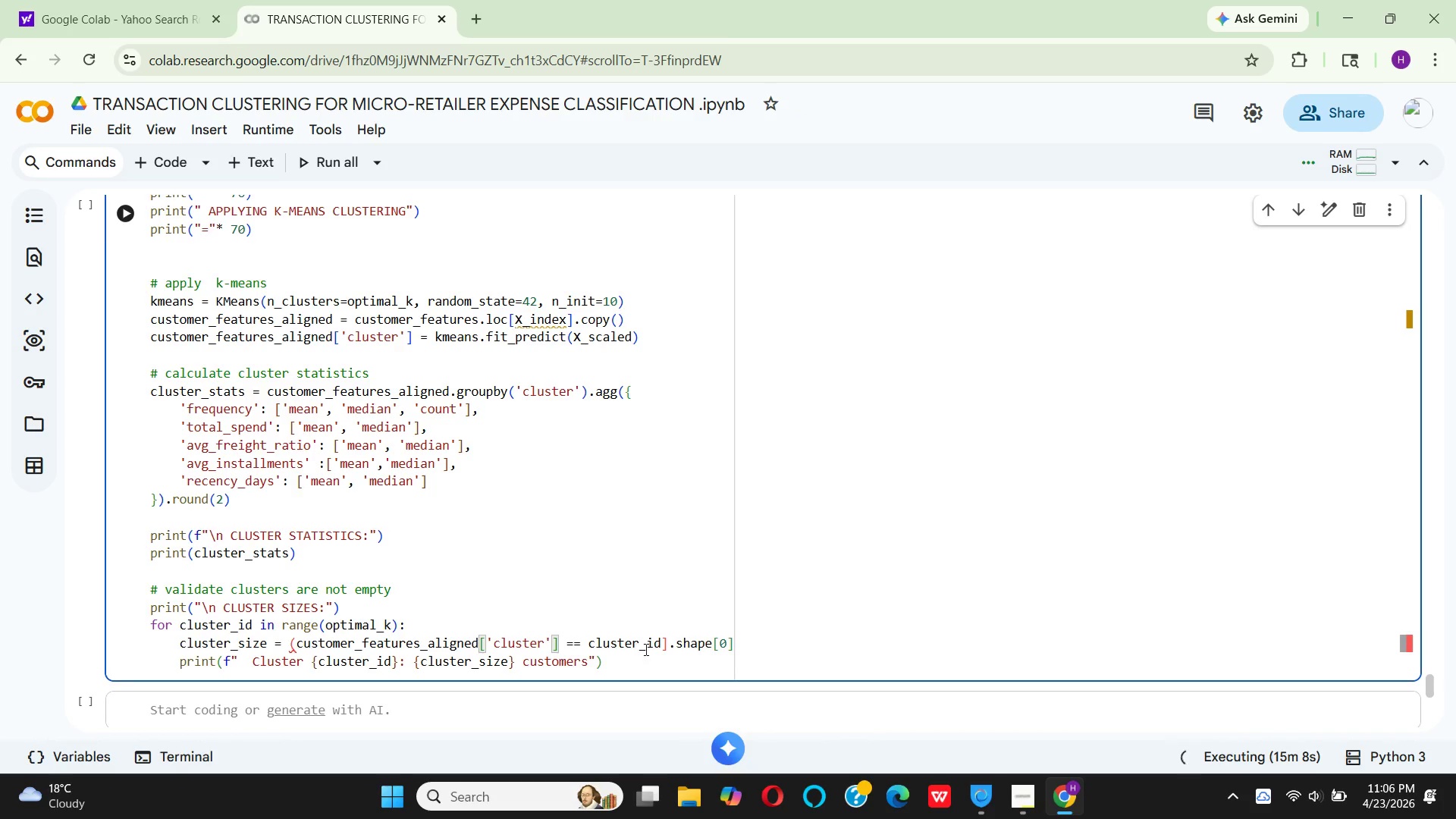 
wait(7.67)
 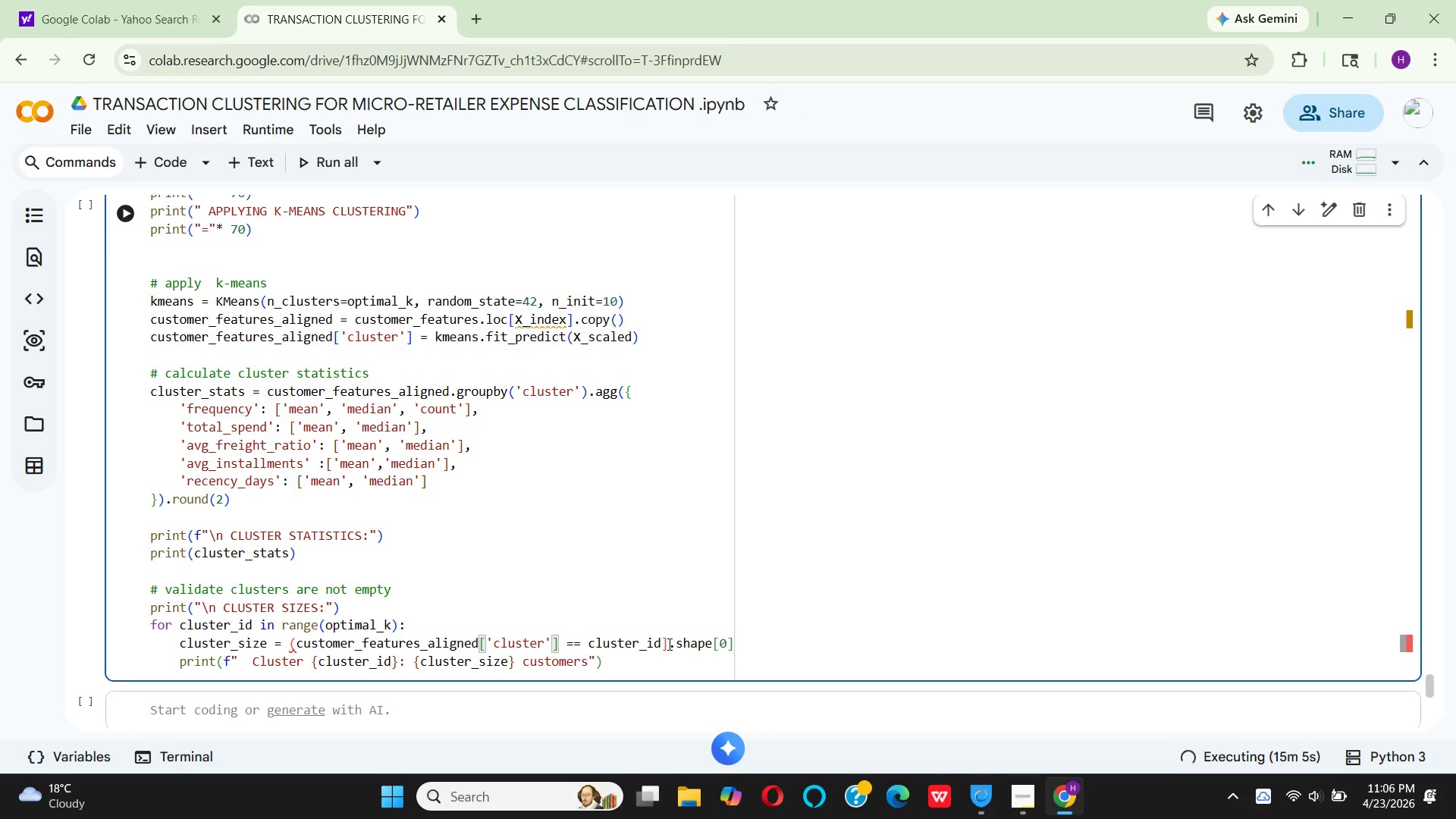 
left_click([670, 648])
 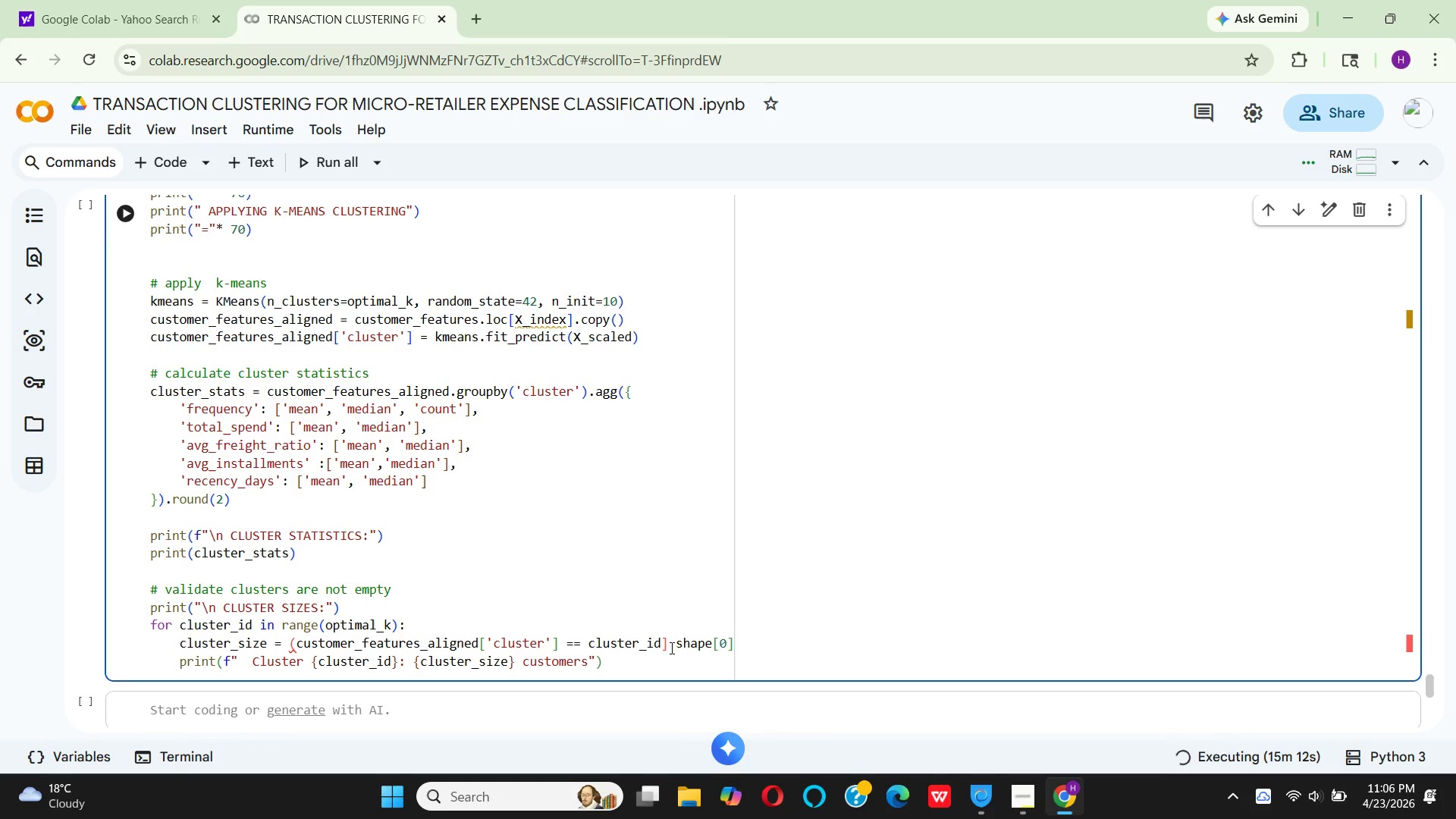 
key(Backspace)
 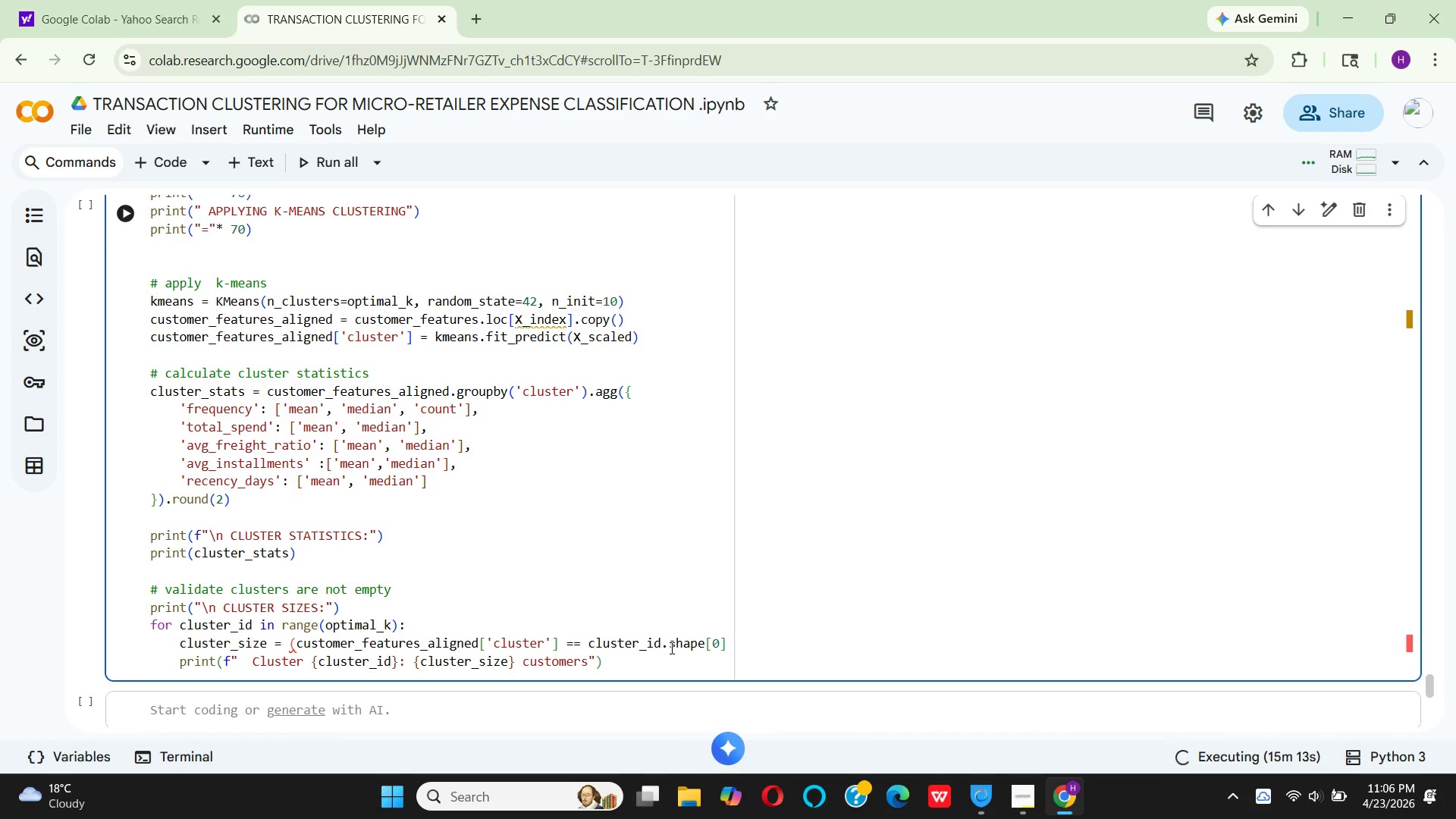 
key(Shift+0)
 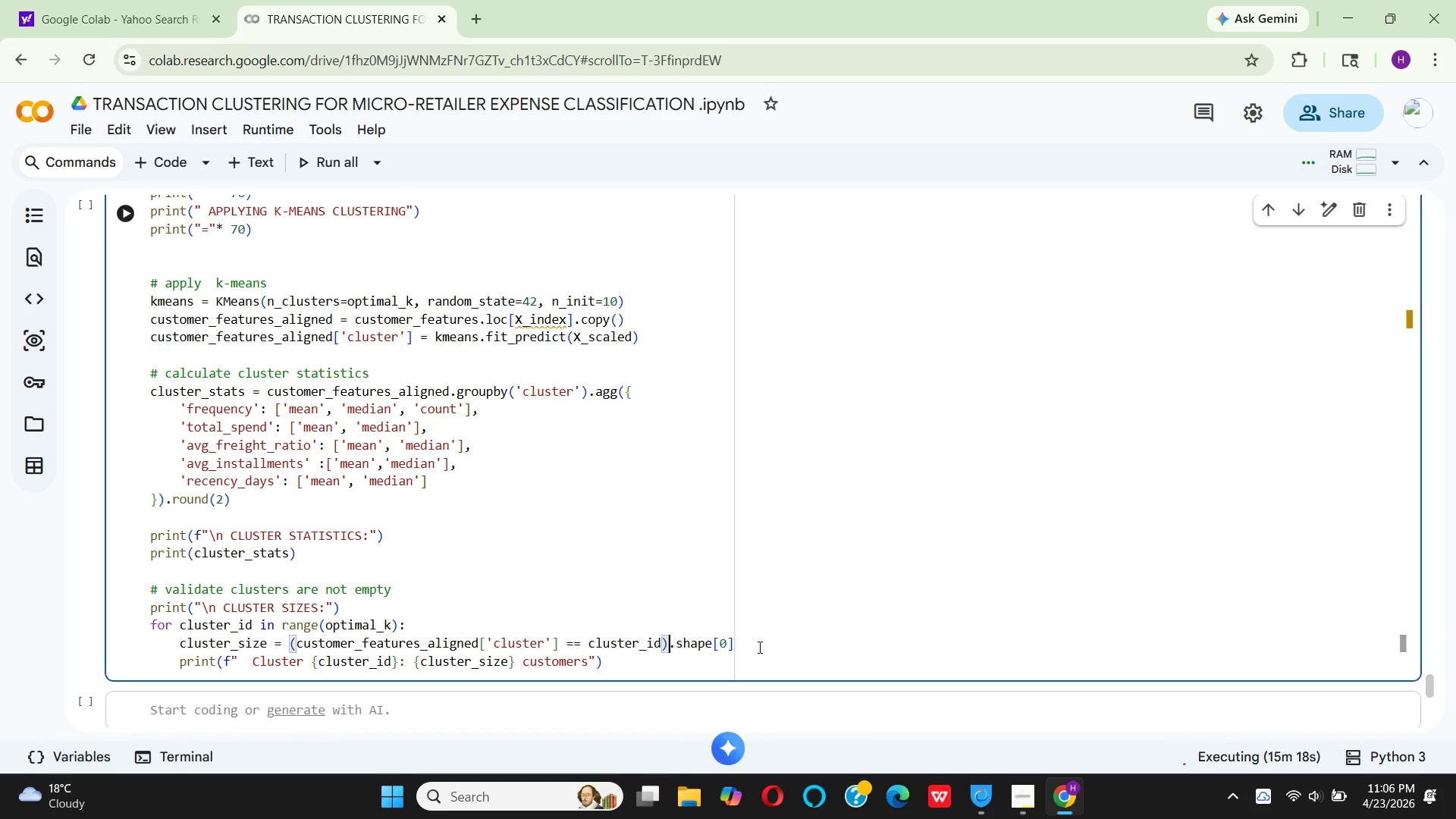 
wait(5.62)
 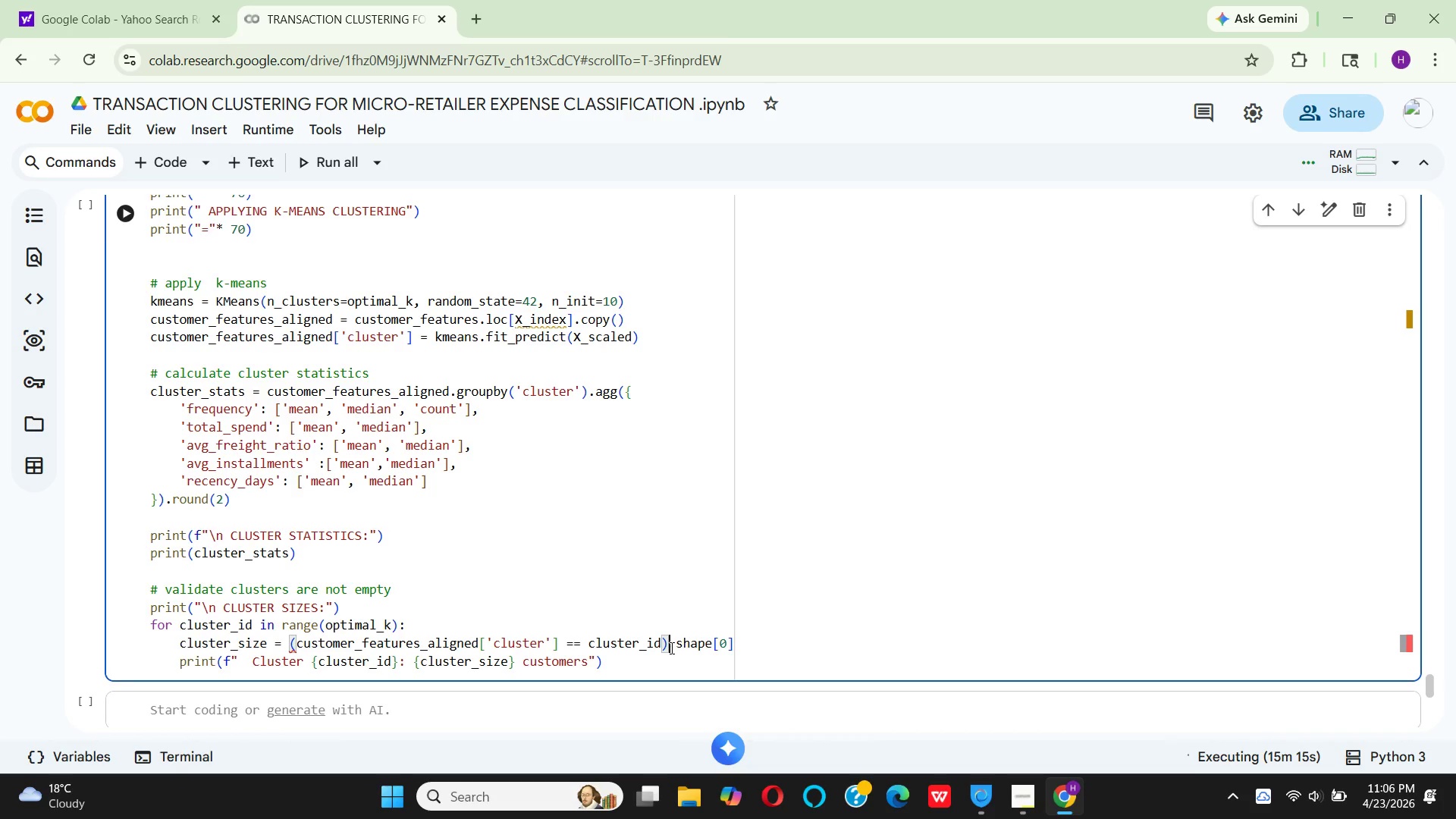 
left_click([737, 647])
 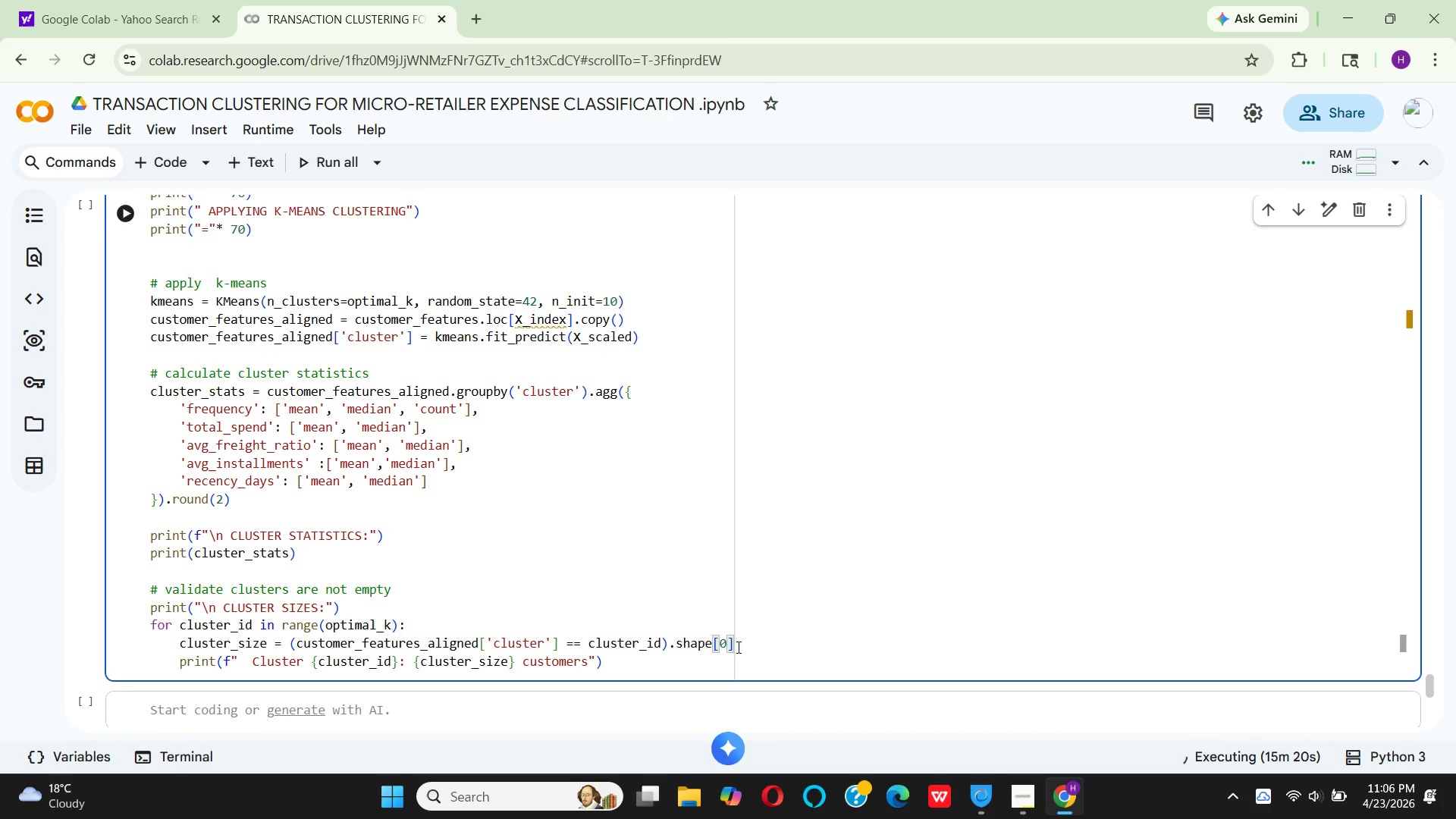 
key(Backspace)
key(Backspace)
key(Backspace)
key(Backspace)
key(Backspace)
key(Backspace)
key(Backspace)
type(um()
 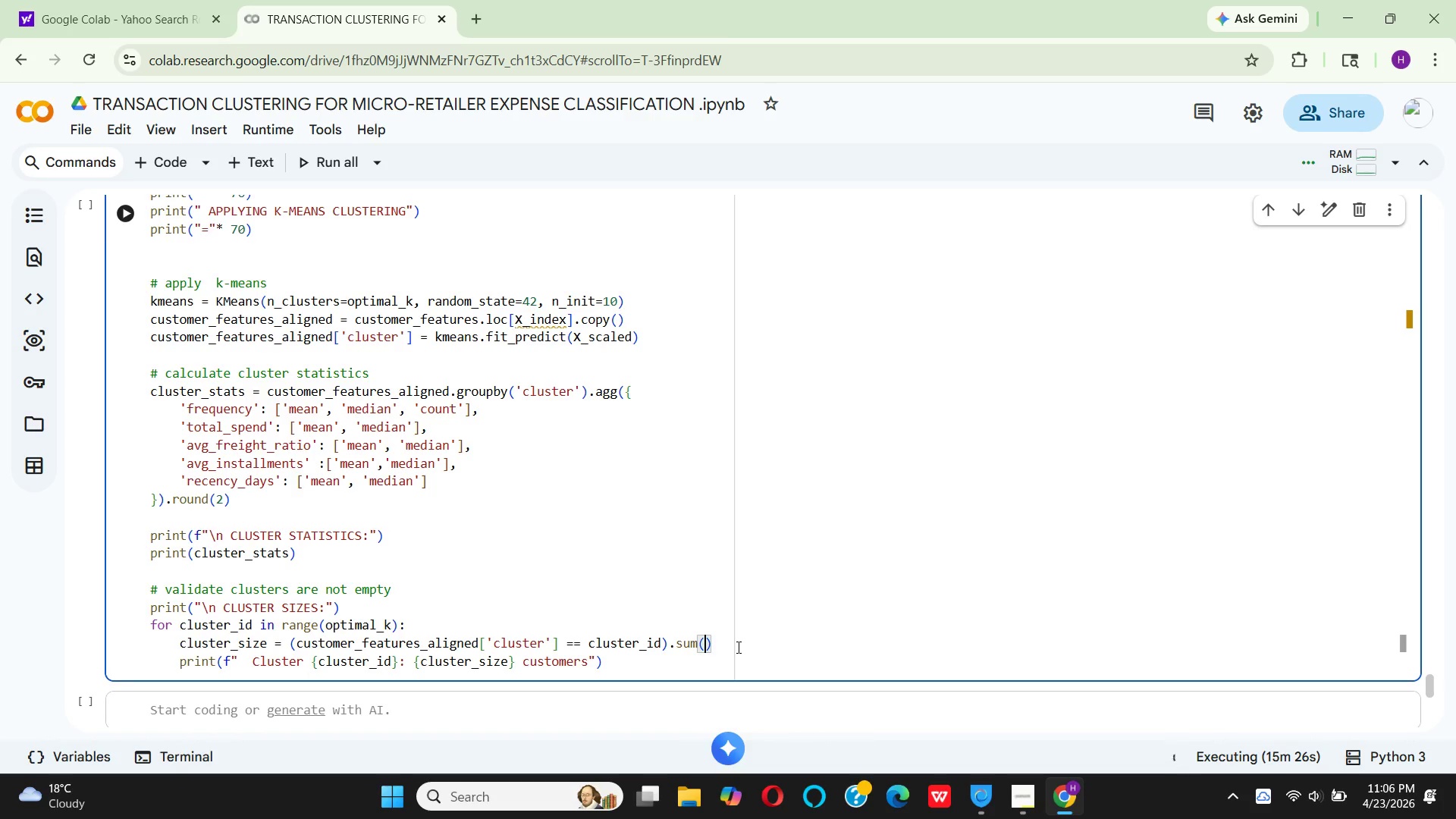 
key(ArrowRight)
 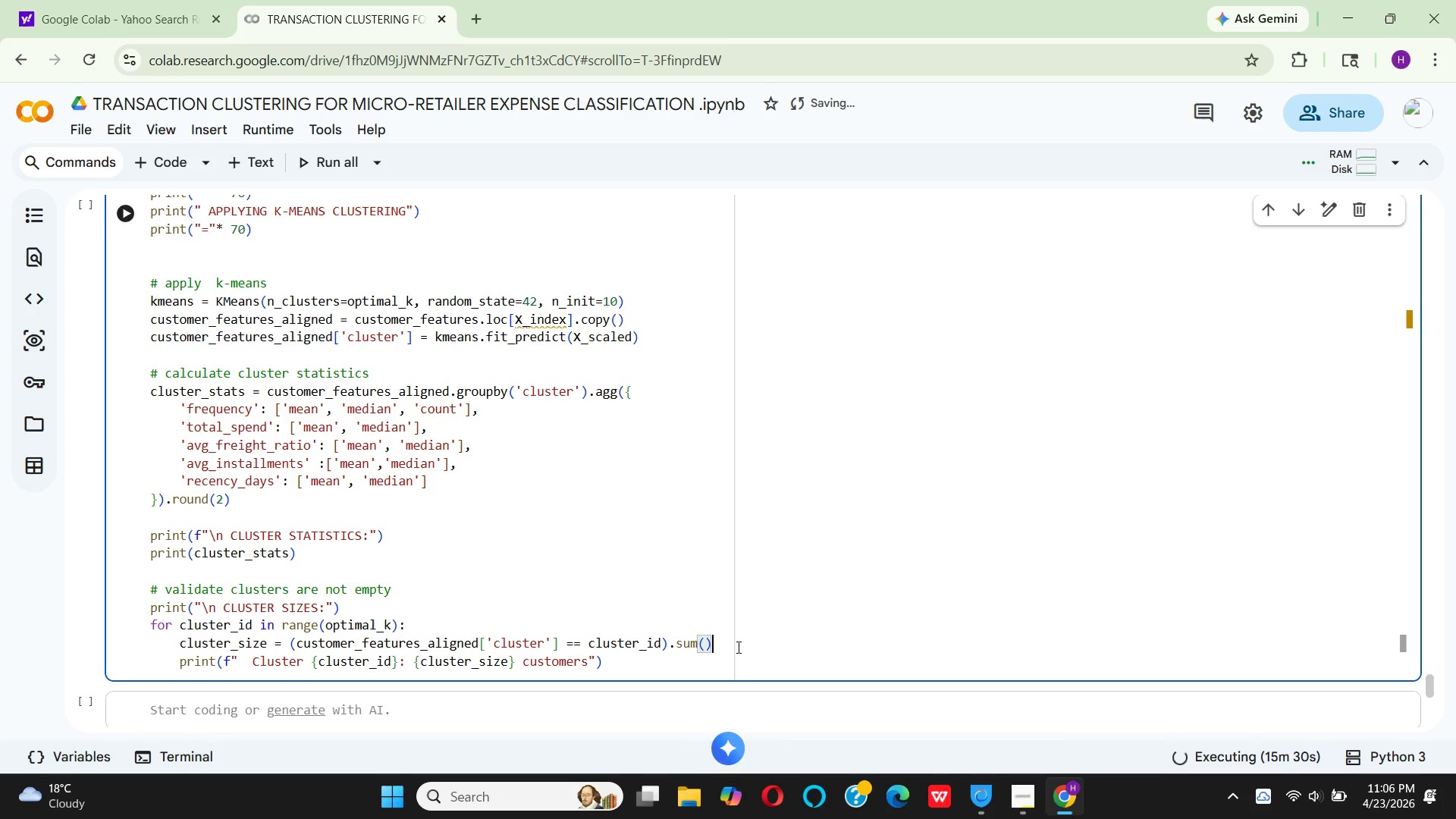 
wait(5.91)
 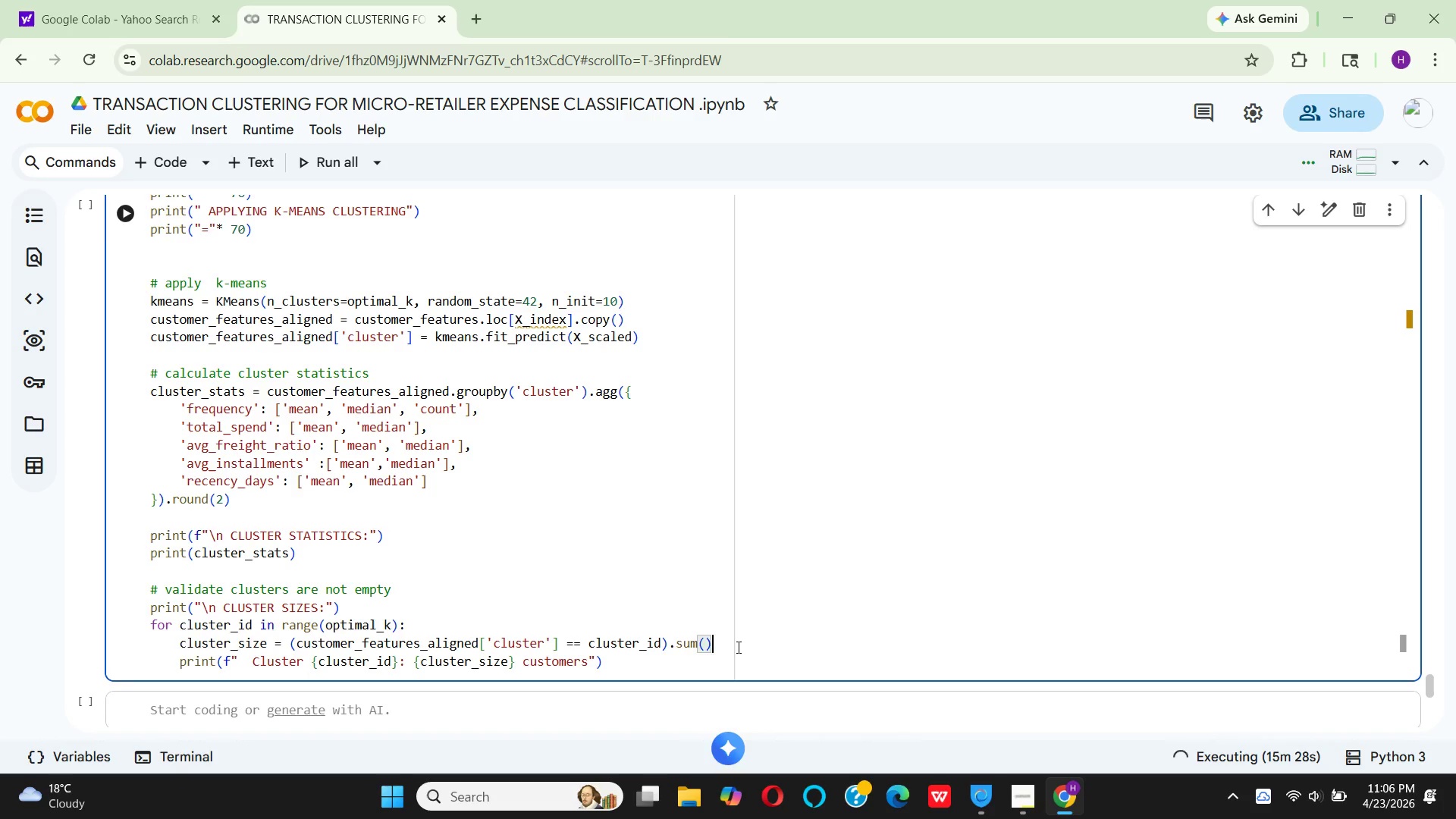 
key(Enter)
 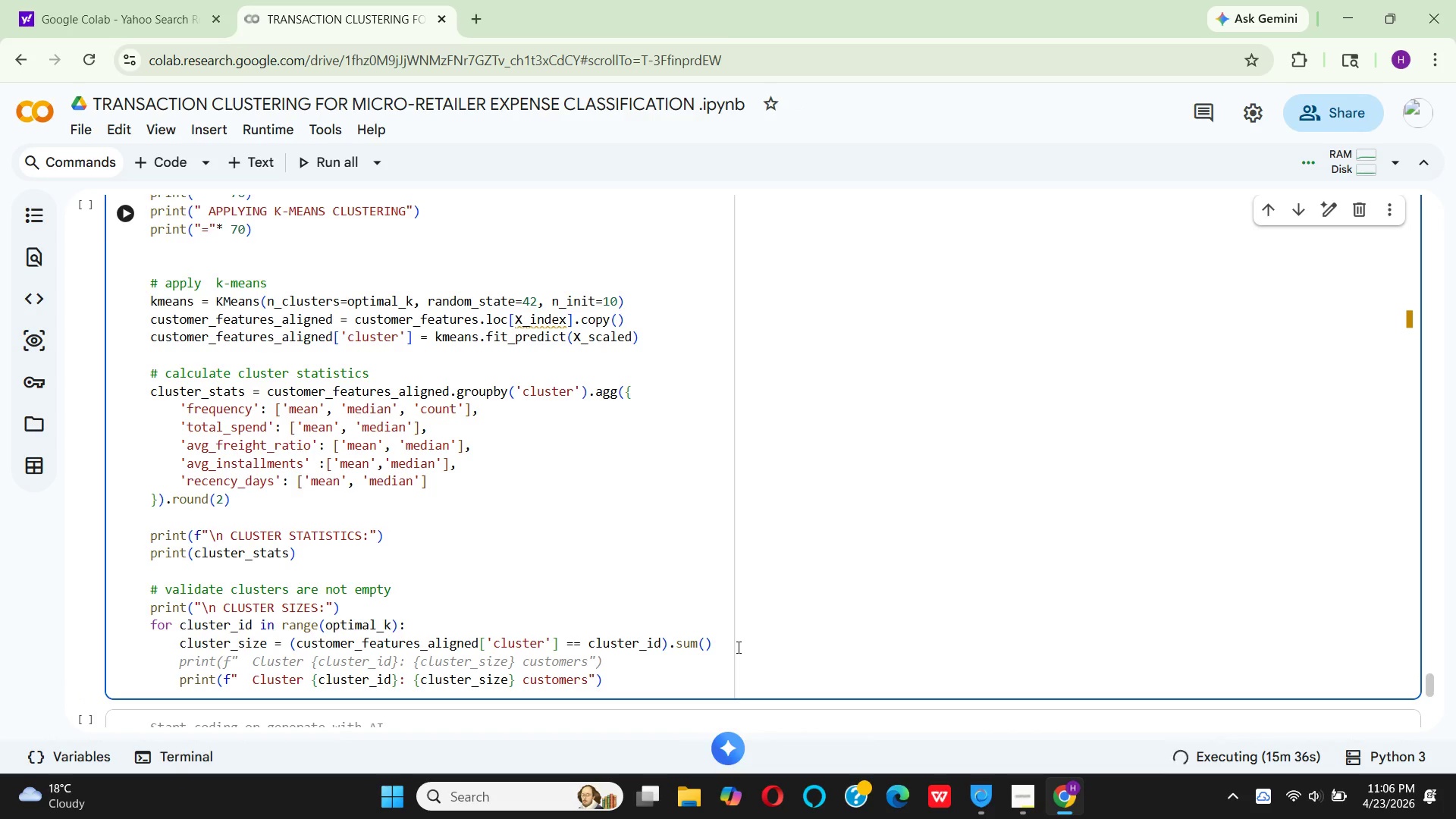 
wait(5.44)
 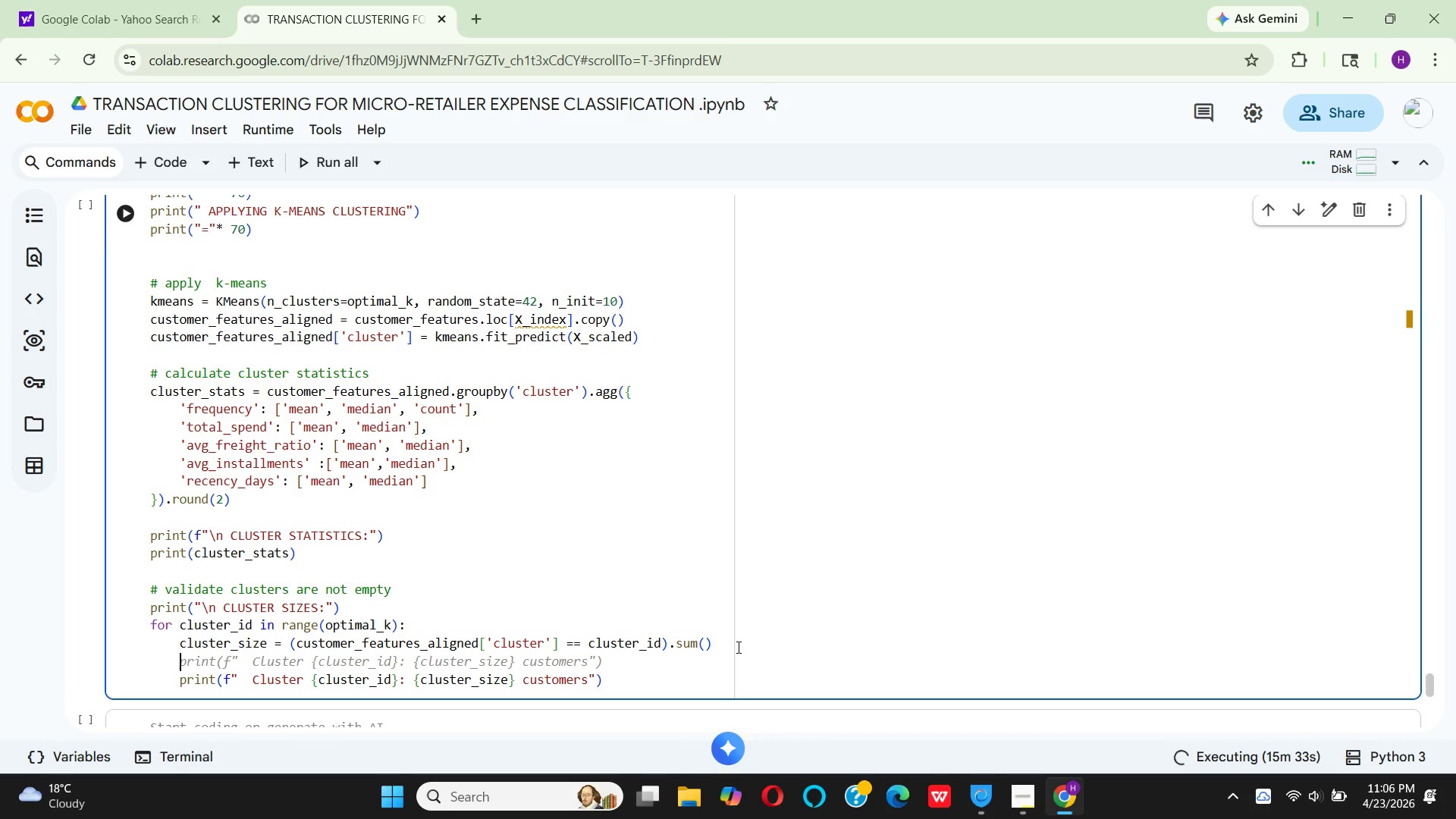 
hold_key(key=P, duration=0.33)
 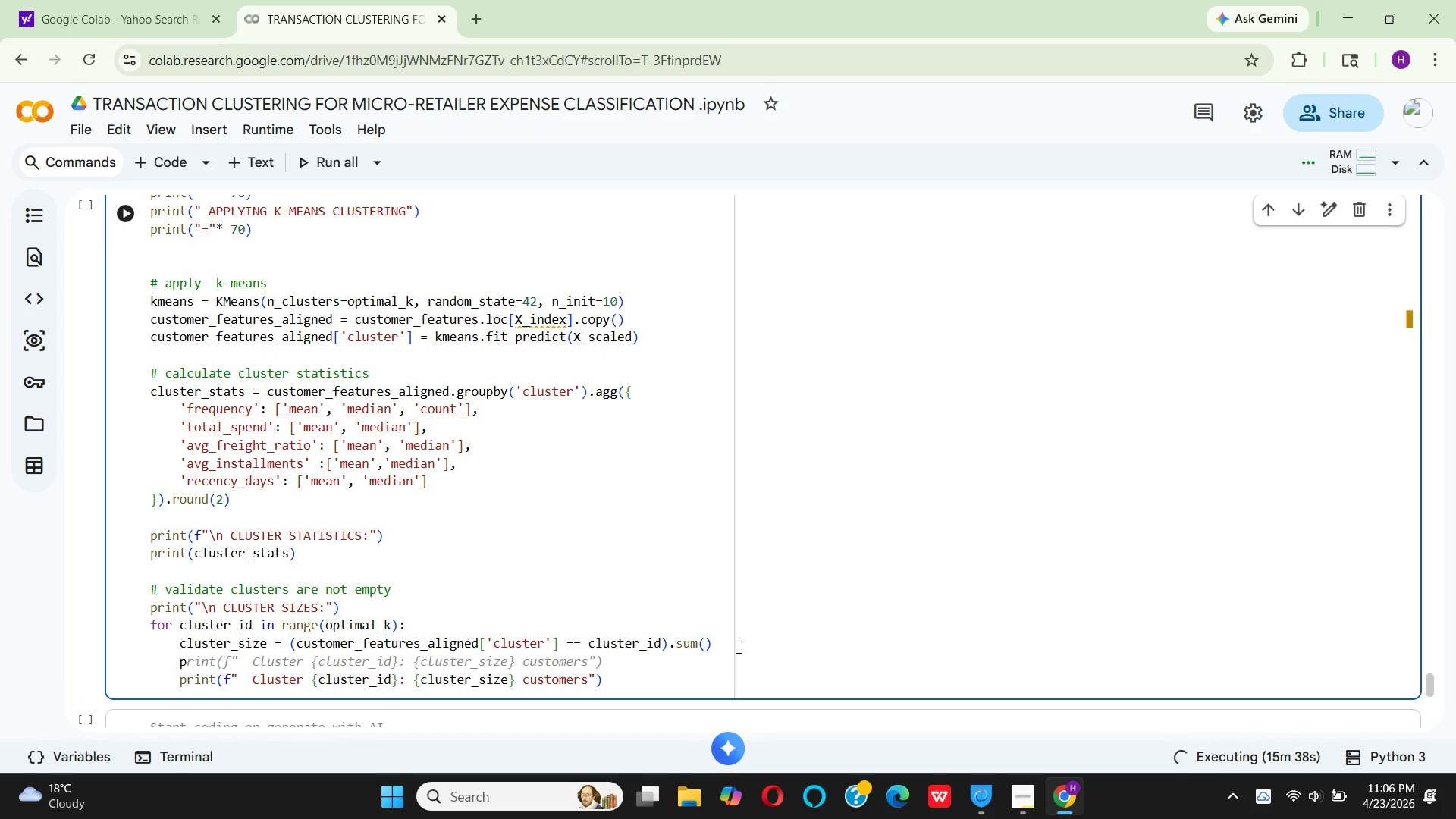 
type(ct)
 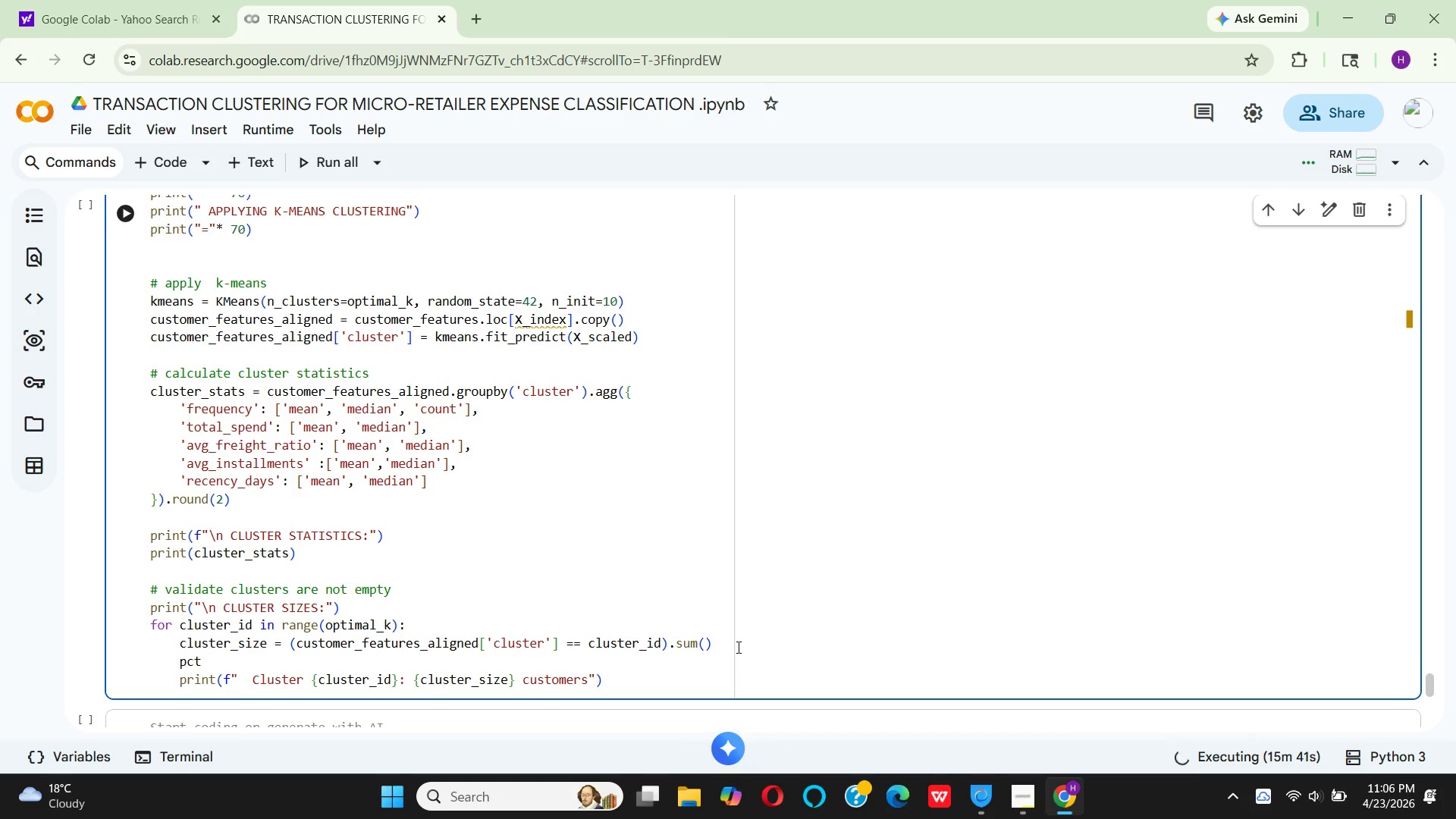 
key(Space)
 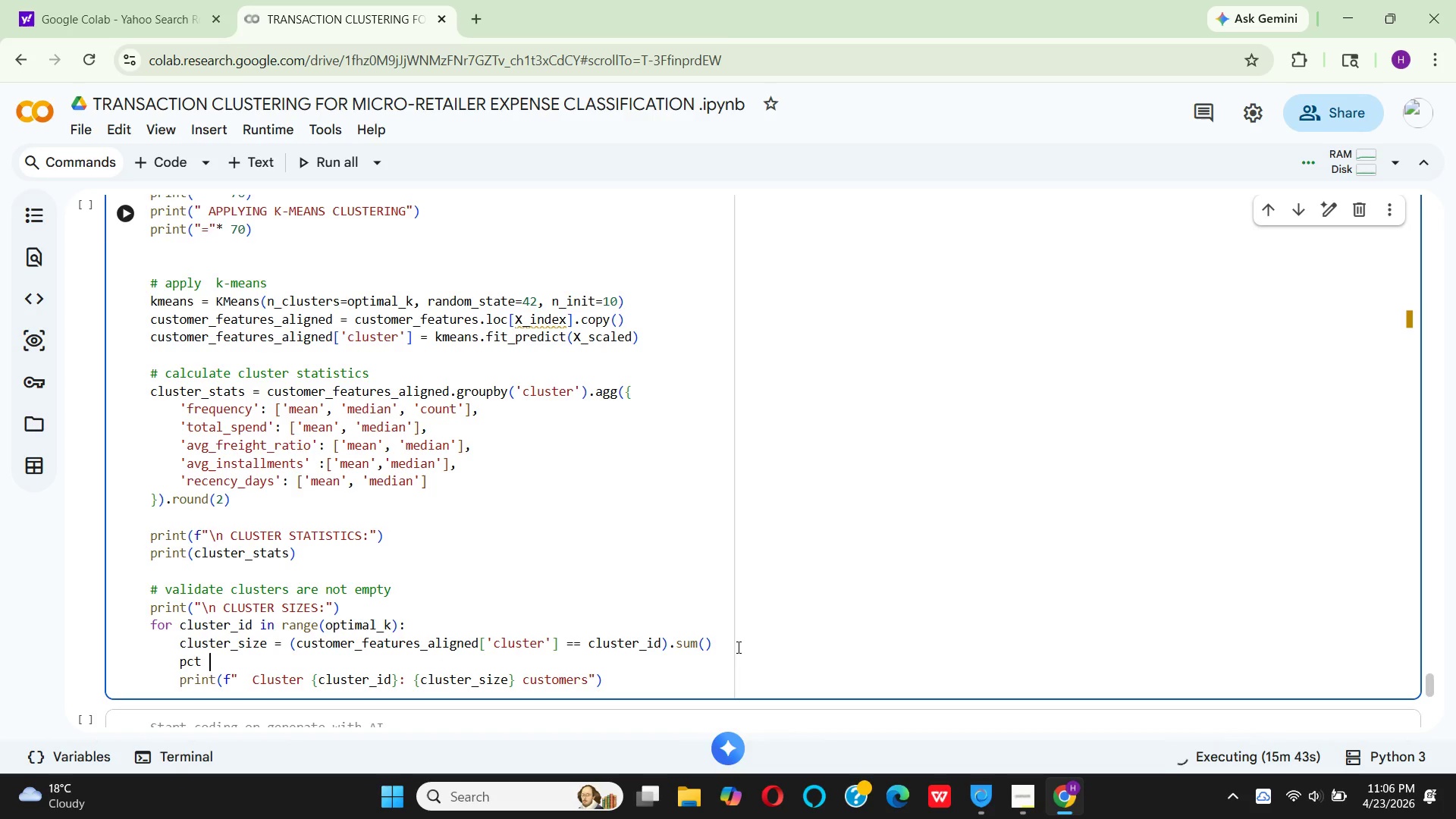 
key(Equal)
 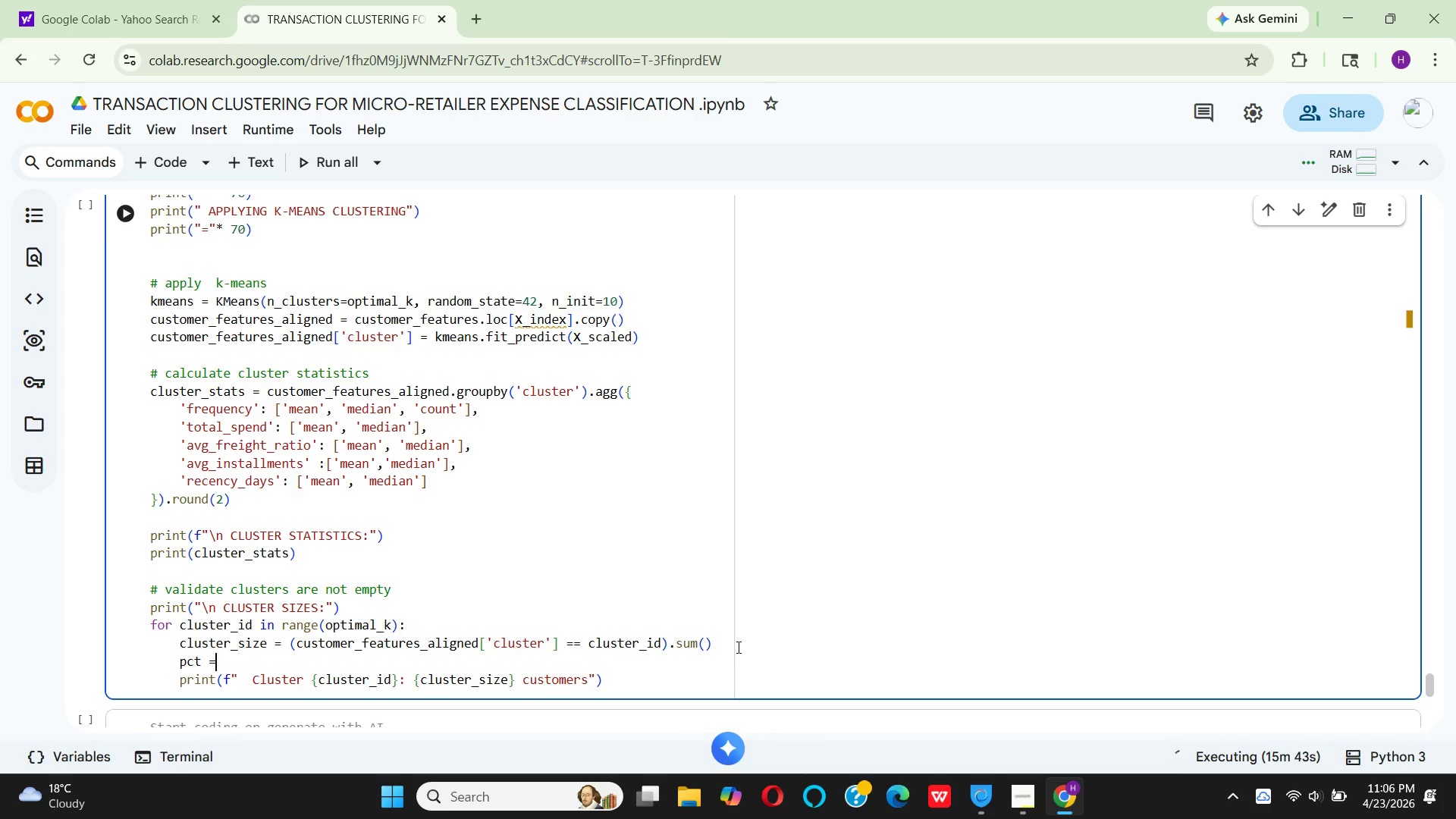 
key(Space)
 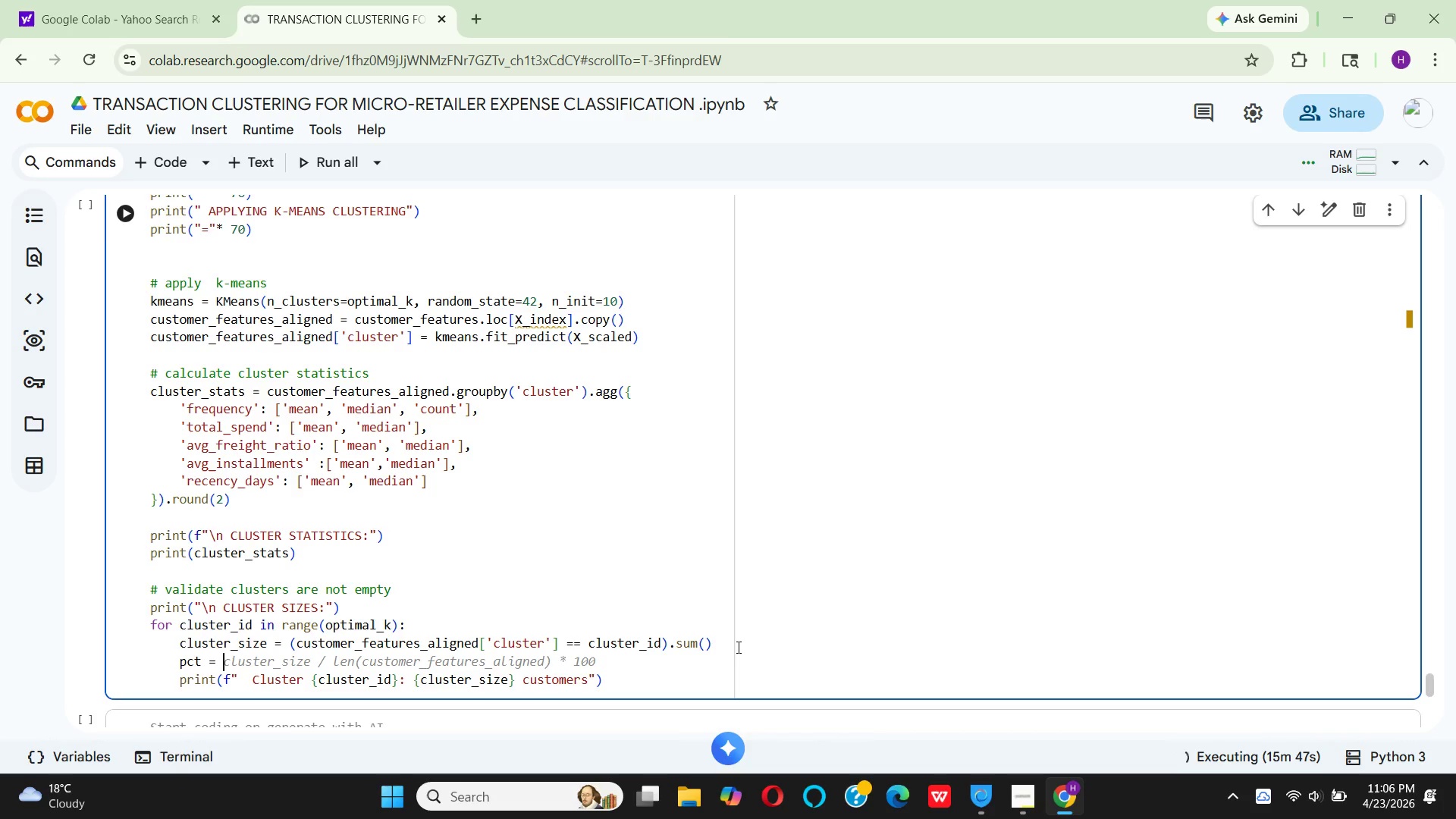 
wait(8.39)
 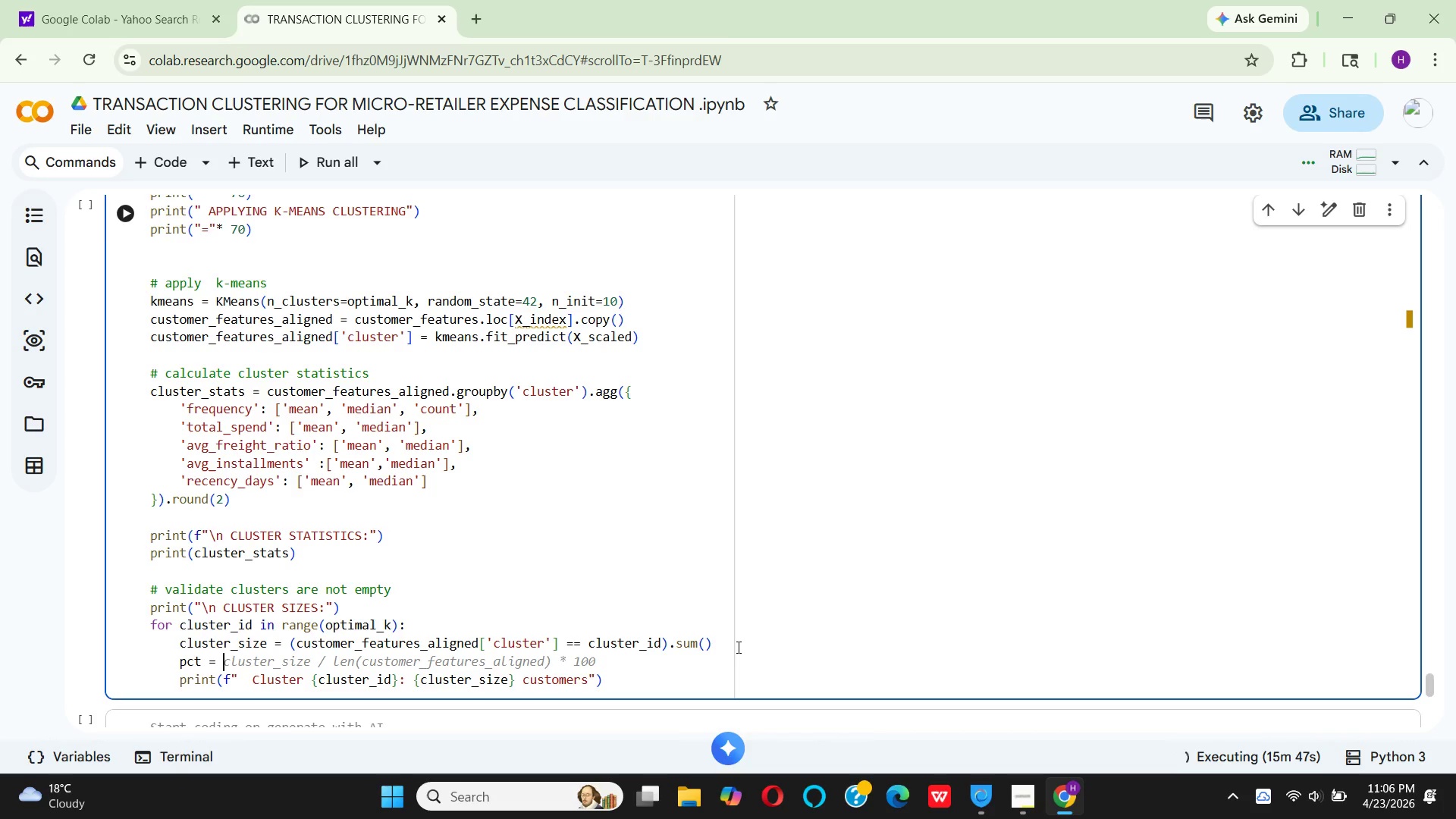 
left_click([312, 644])
 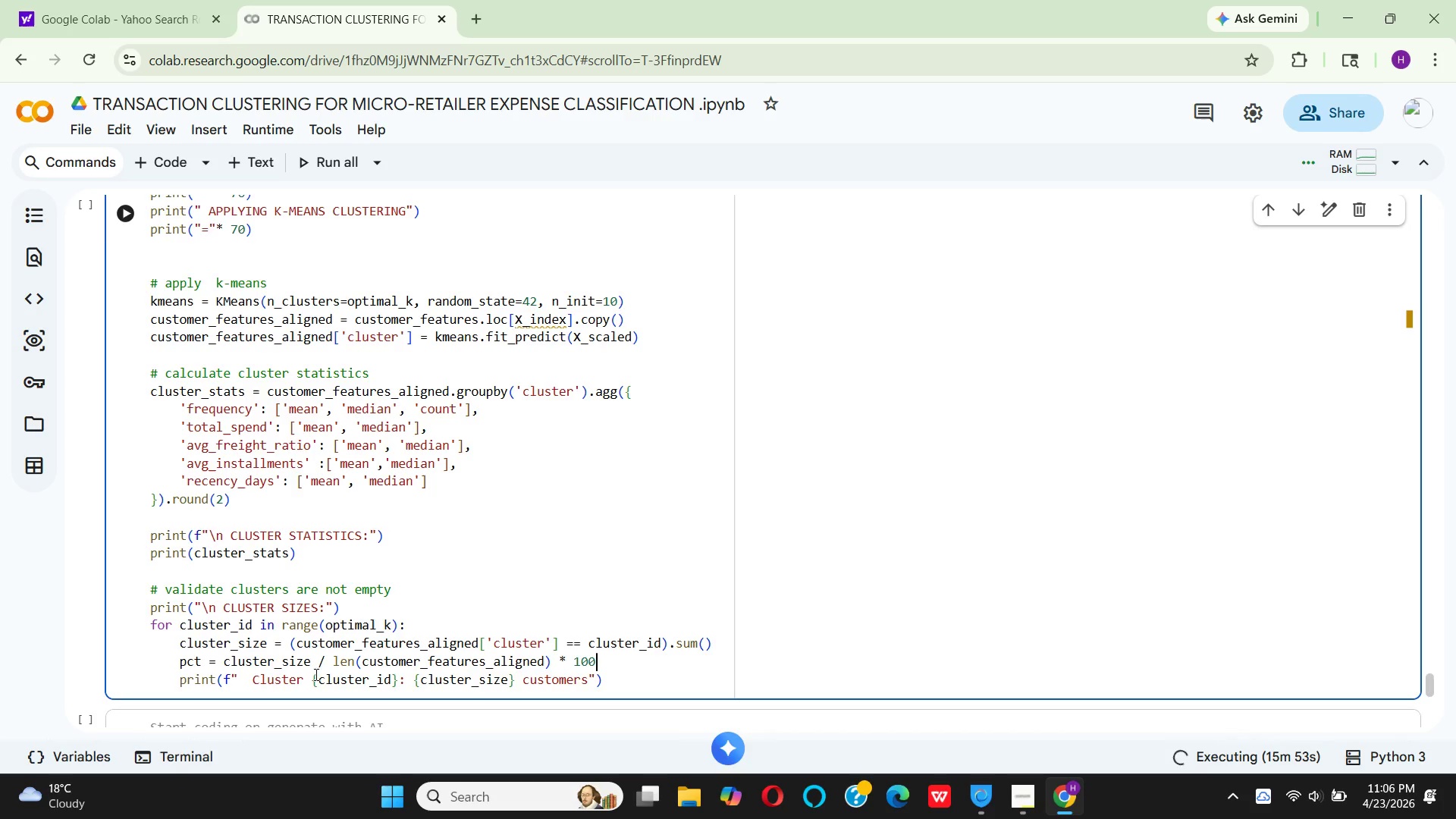 
mouse_move([406, 679])
 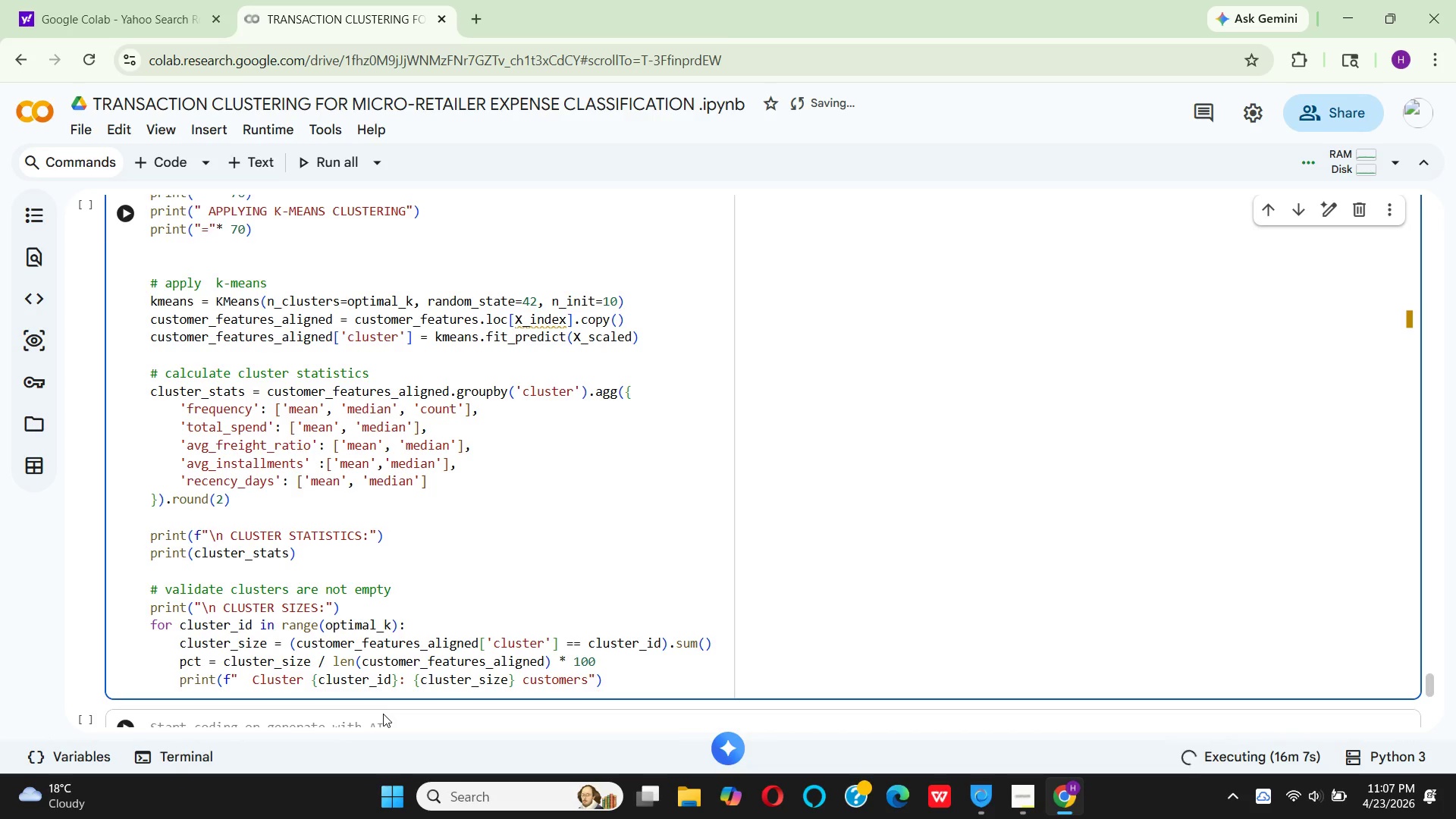 
wait(16.74)
 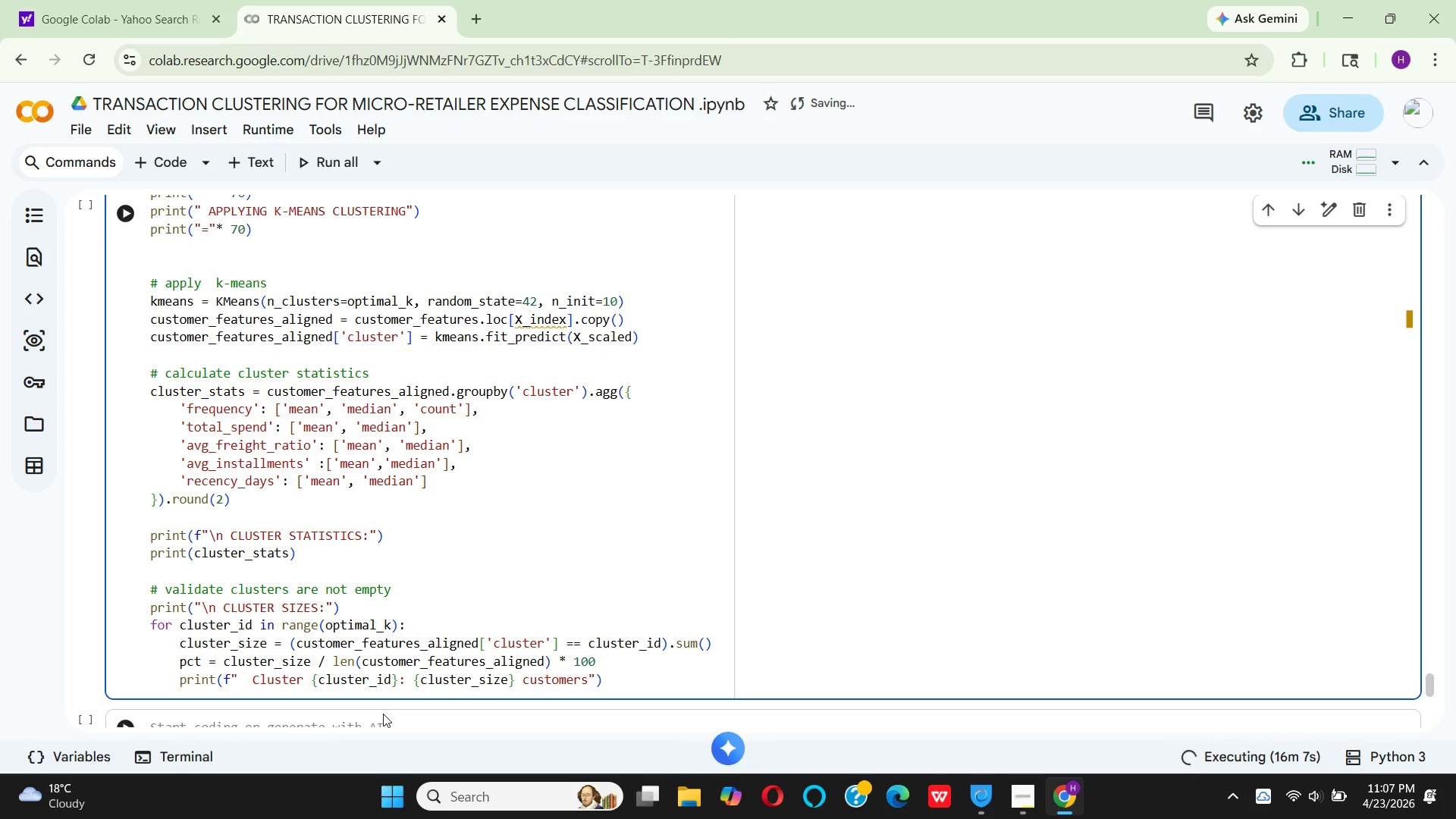 
left_click([507, 680])
 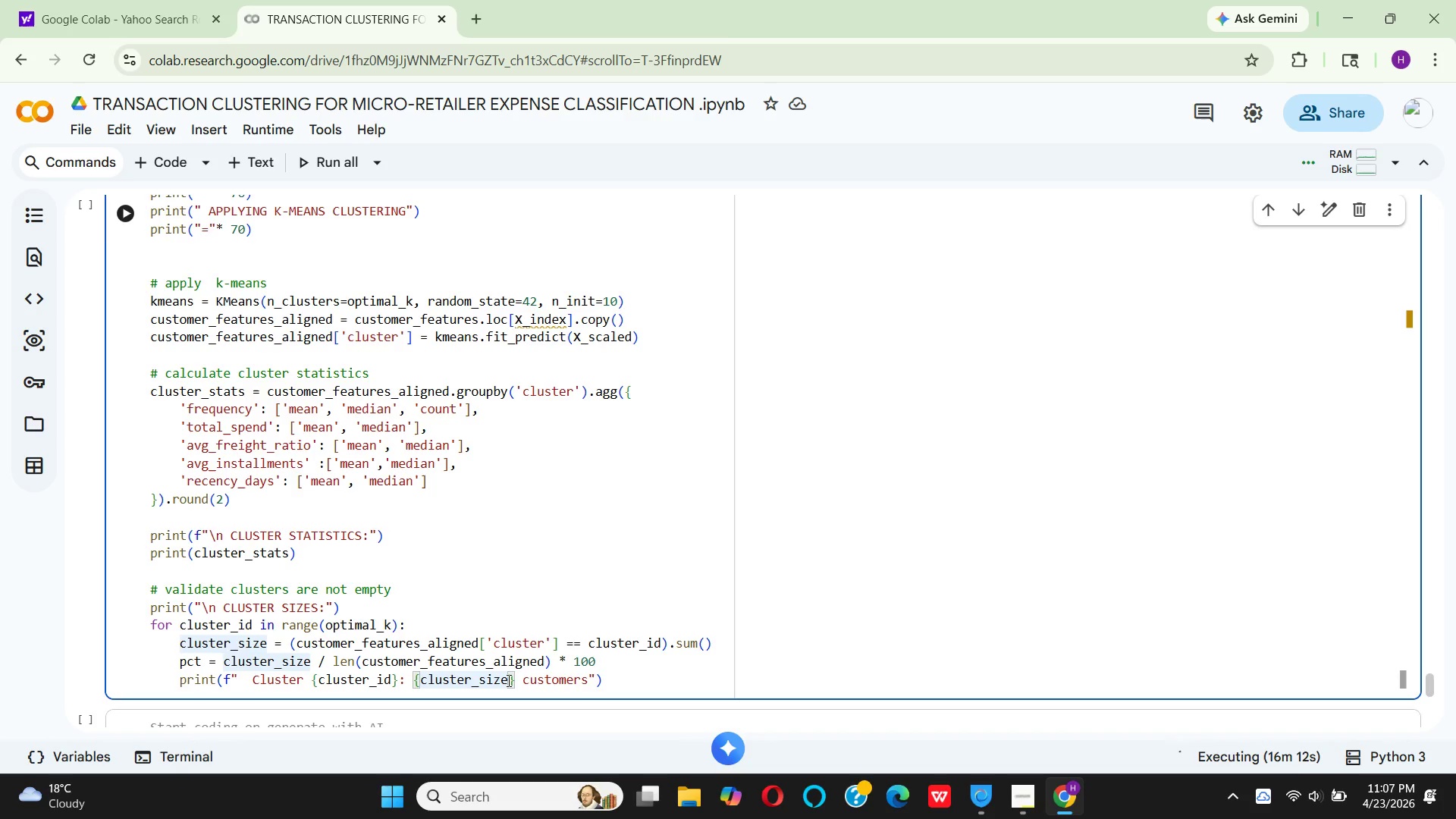 
key(Shift+Semicolon)
 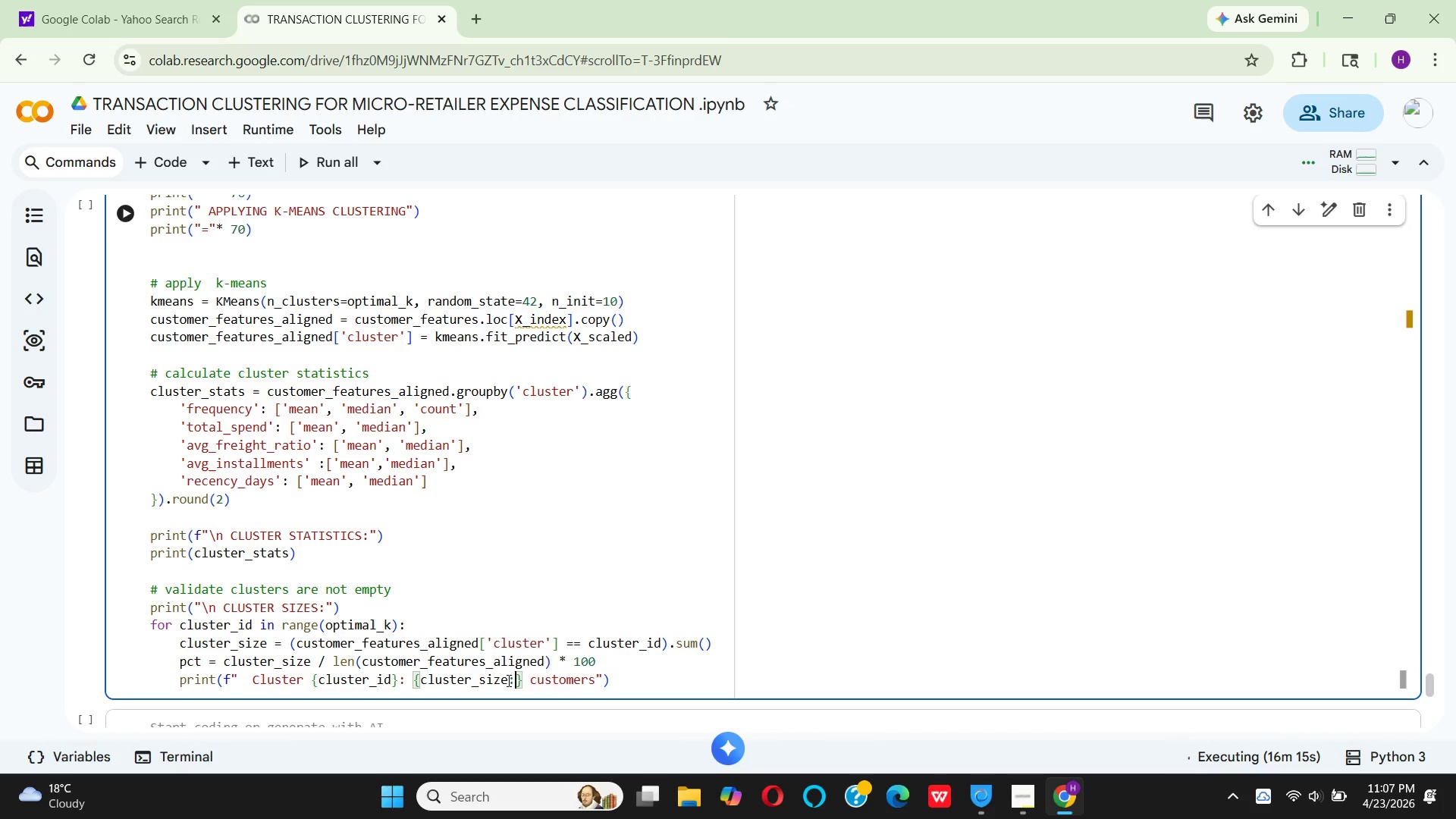 
key(Comma)
 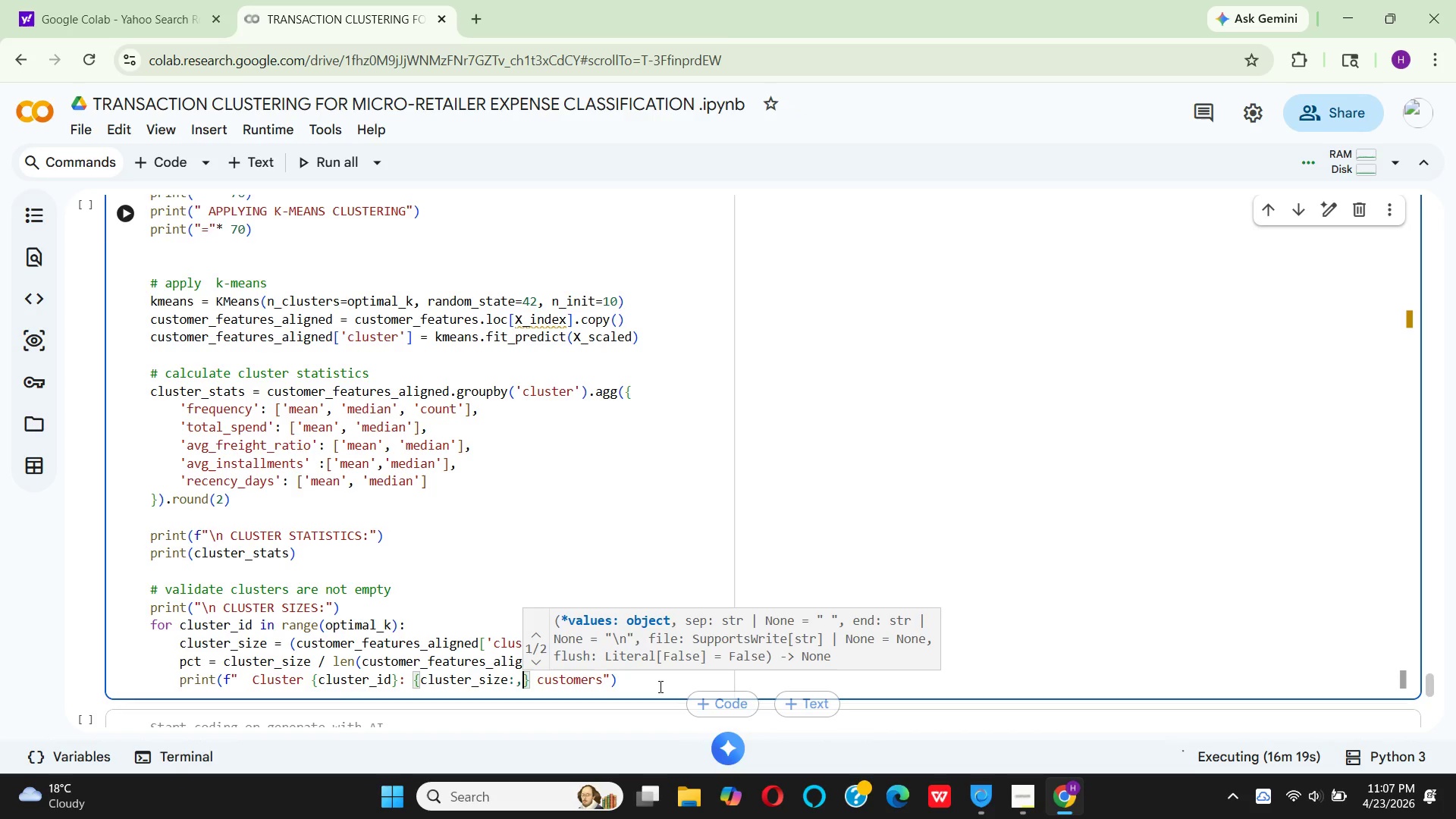 
left_click_drag(start_coordinate=[606, 682], to_coordinate=[602, 683])
 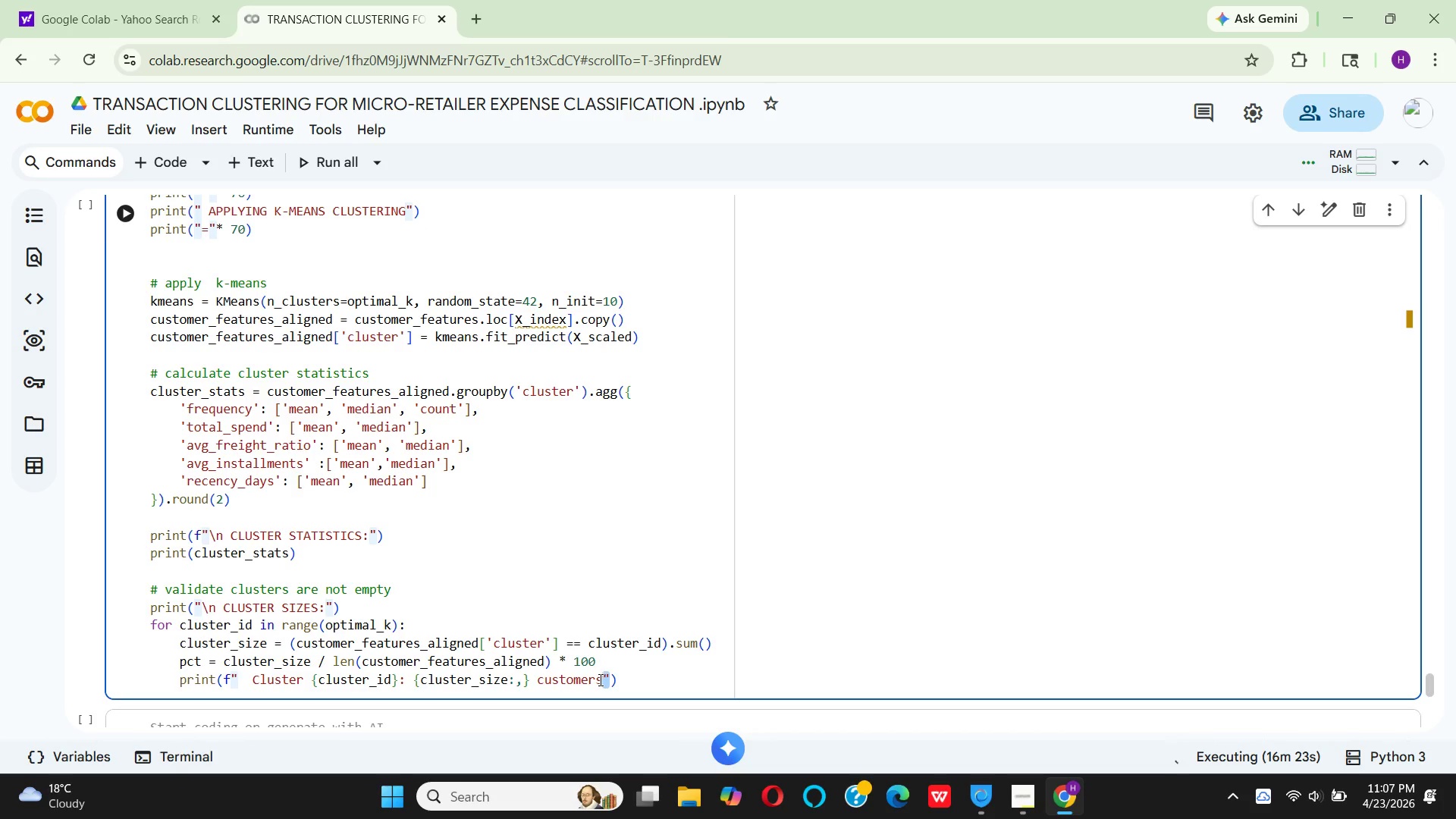 
key(Shift+9)
 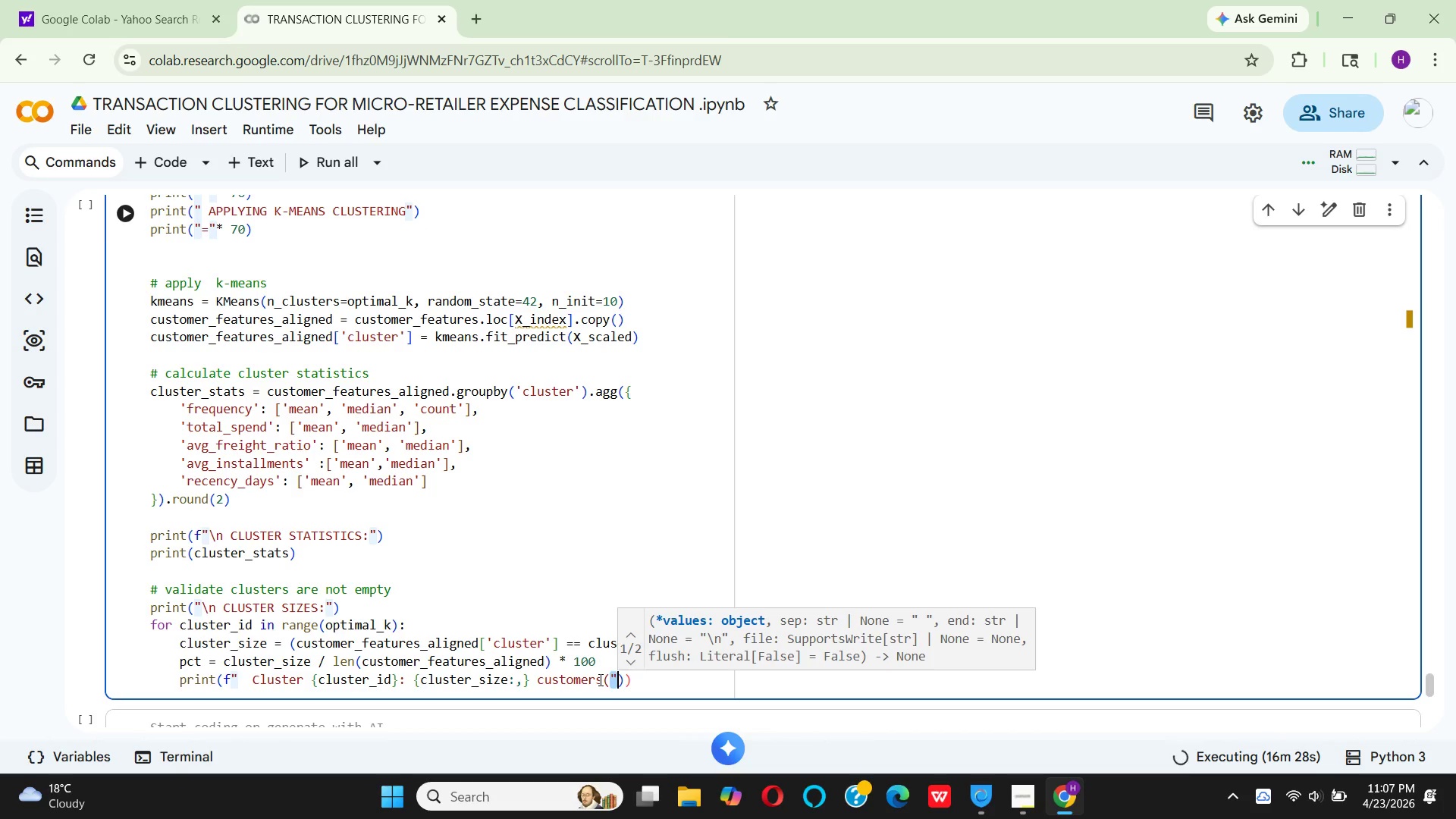 
key(ArrowLeft)
 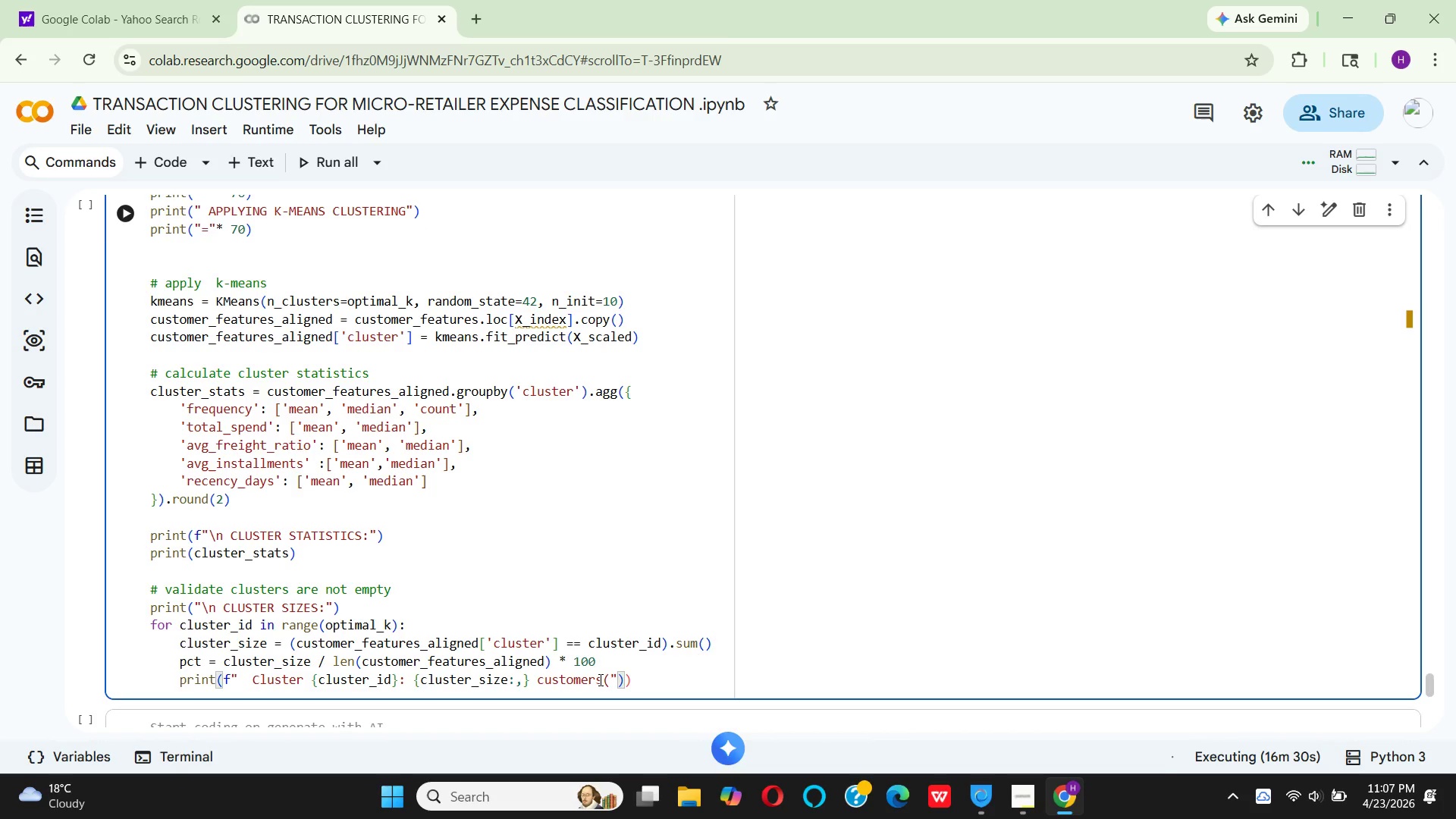 
key(Backspace)
 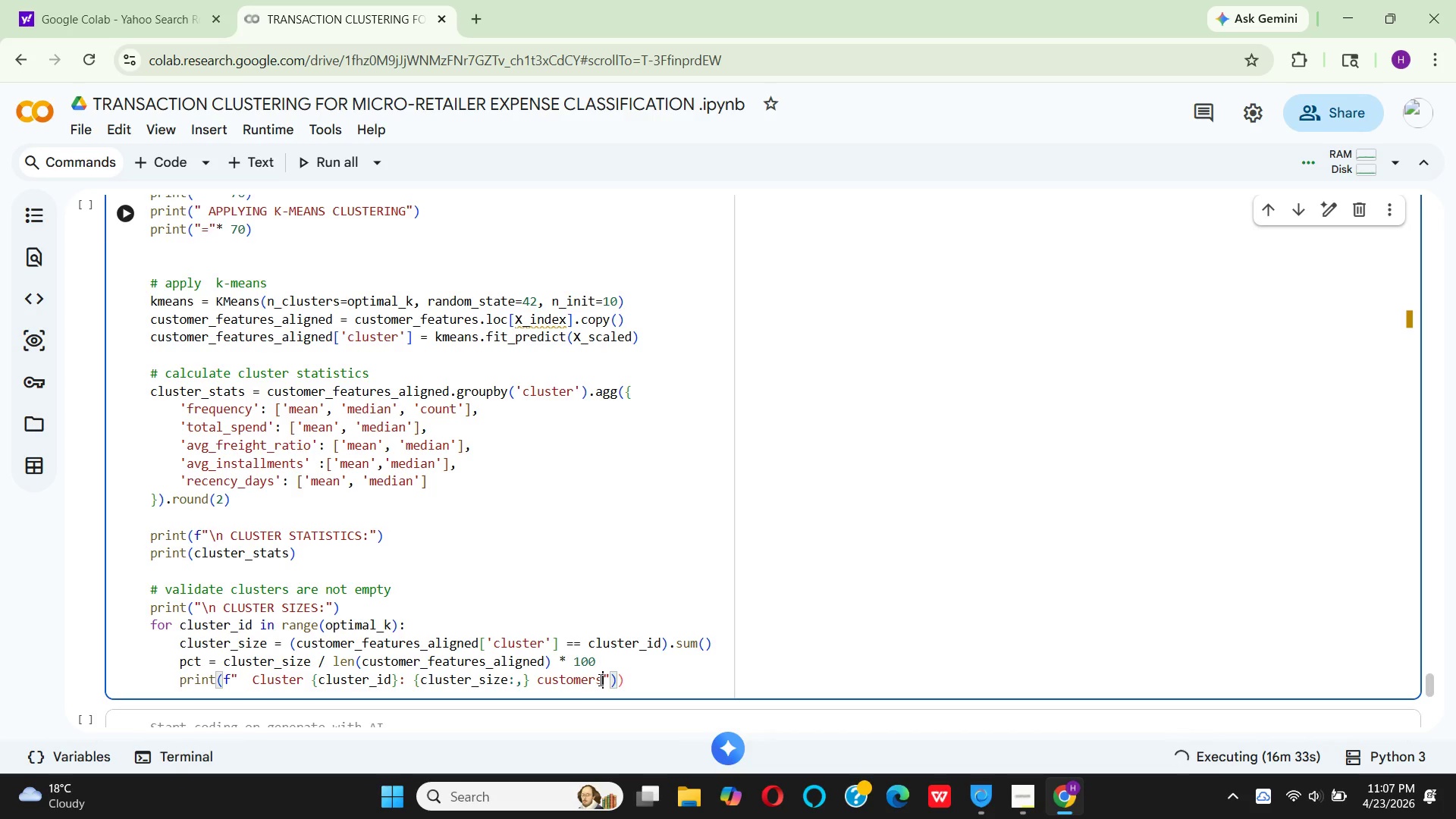 
wait(5.14)
 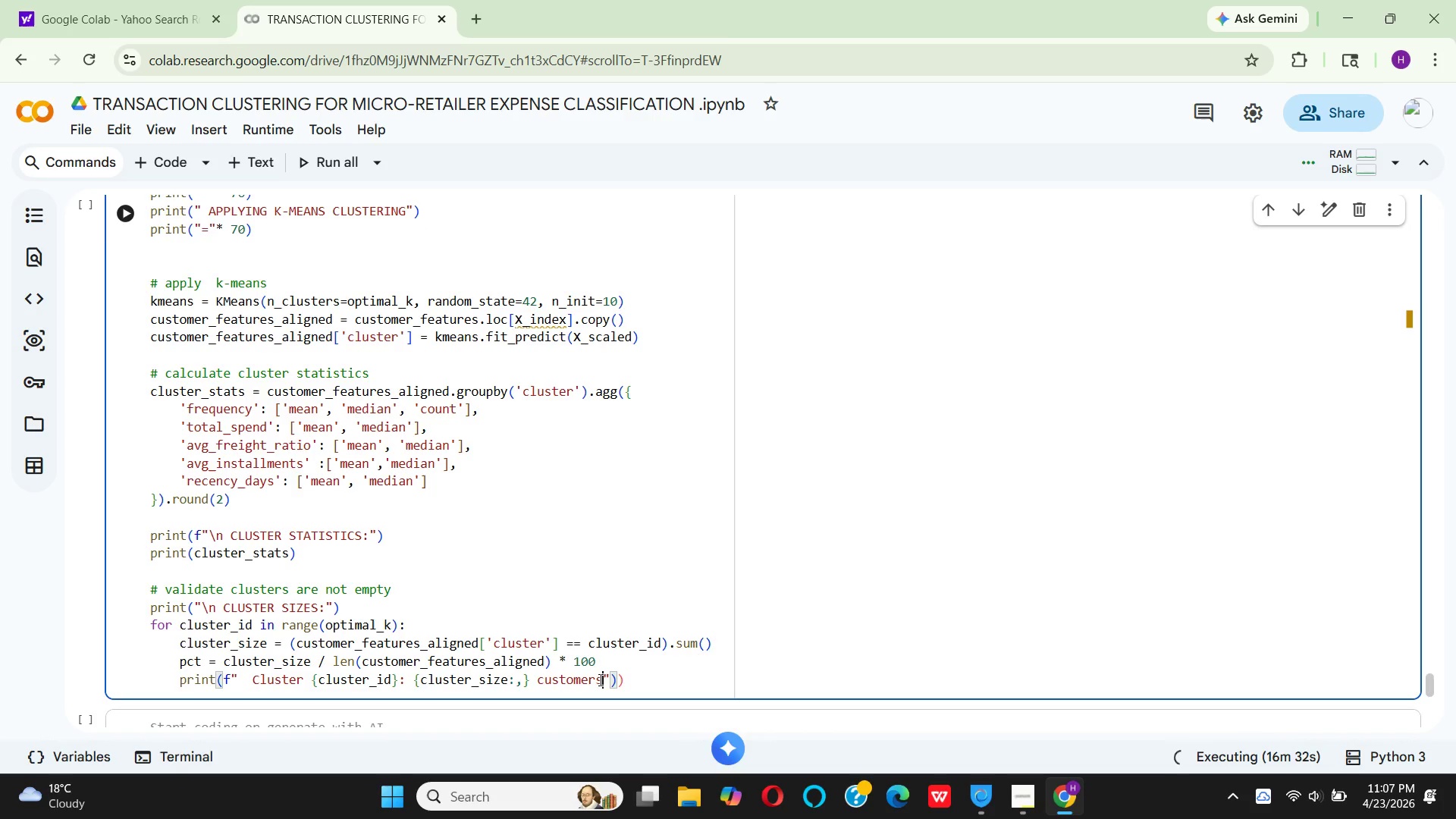 
key(Shift+0)
 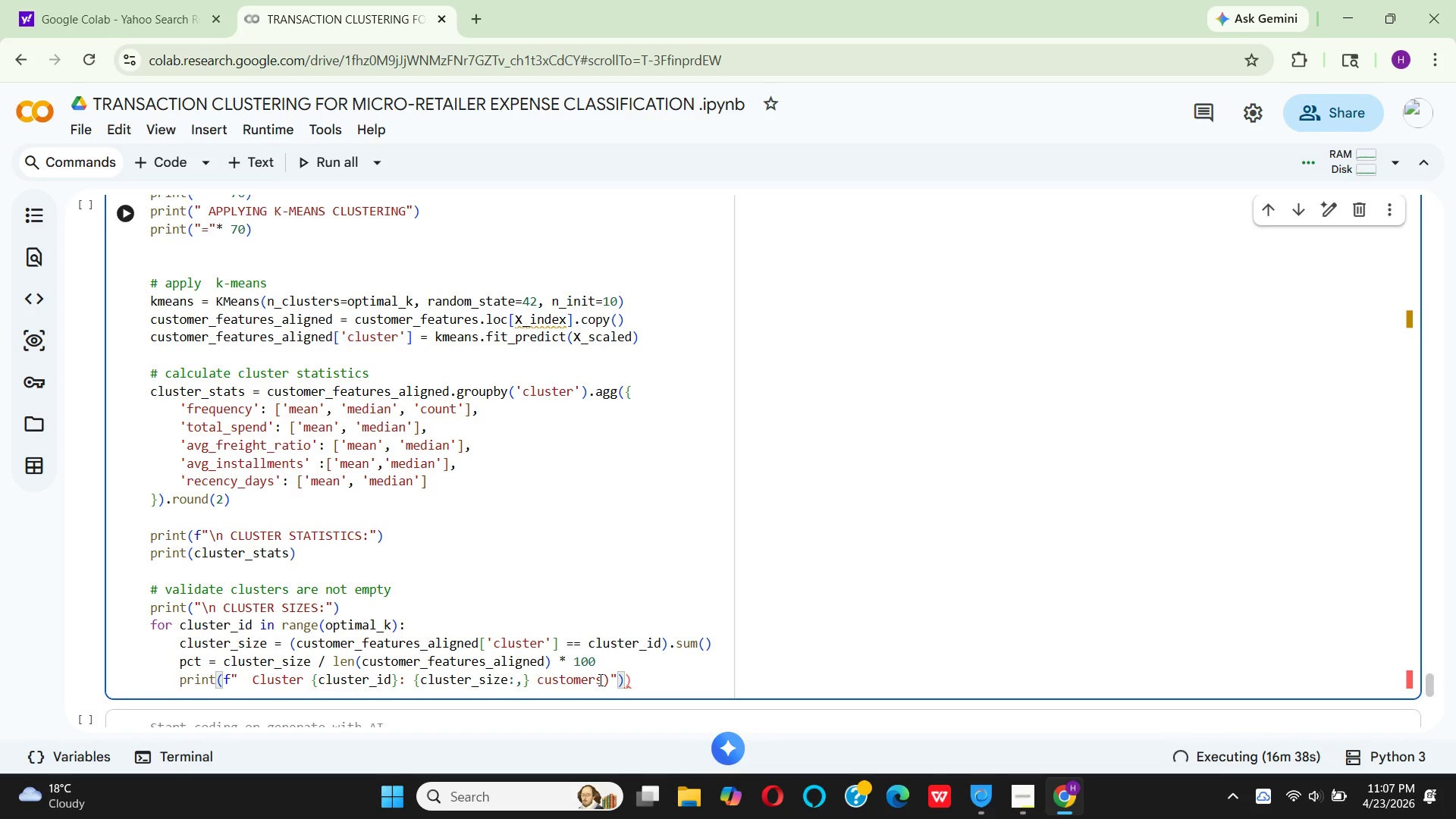 
key(Backspace)
 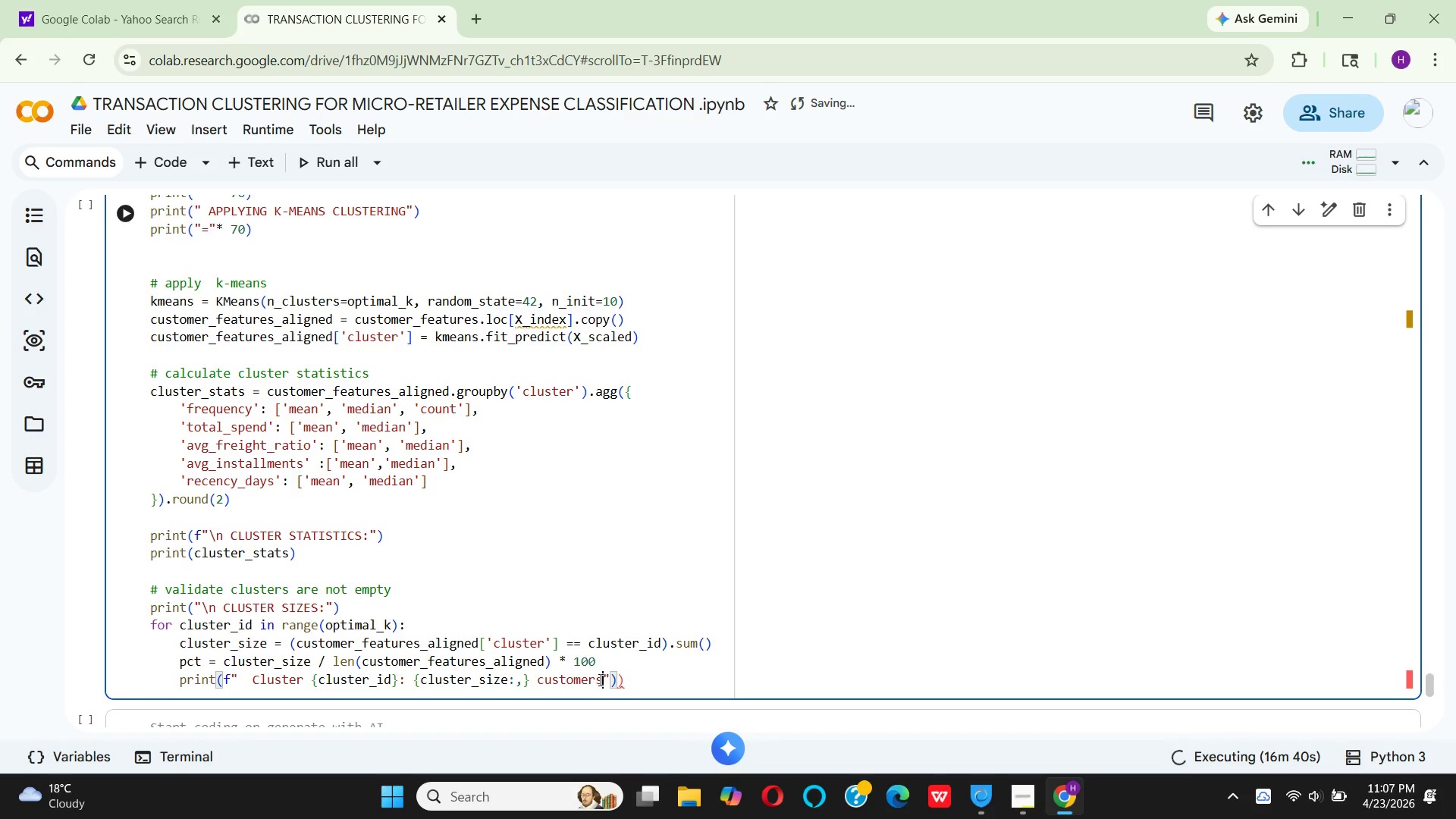 
key(Shift+9)
 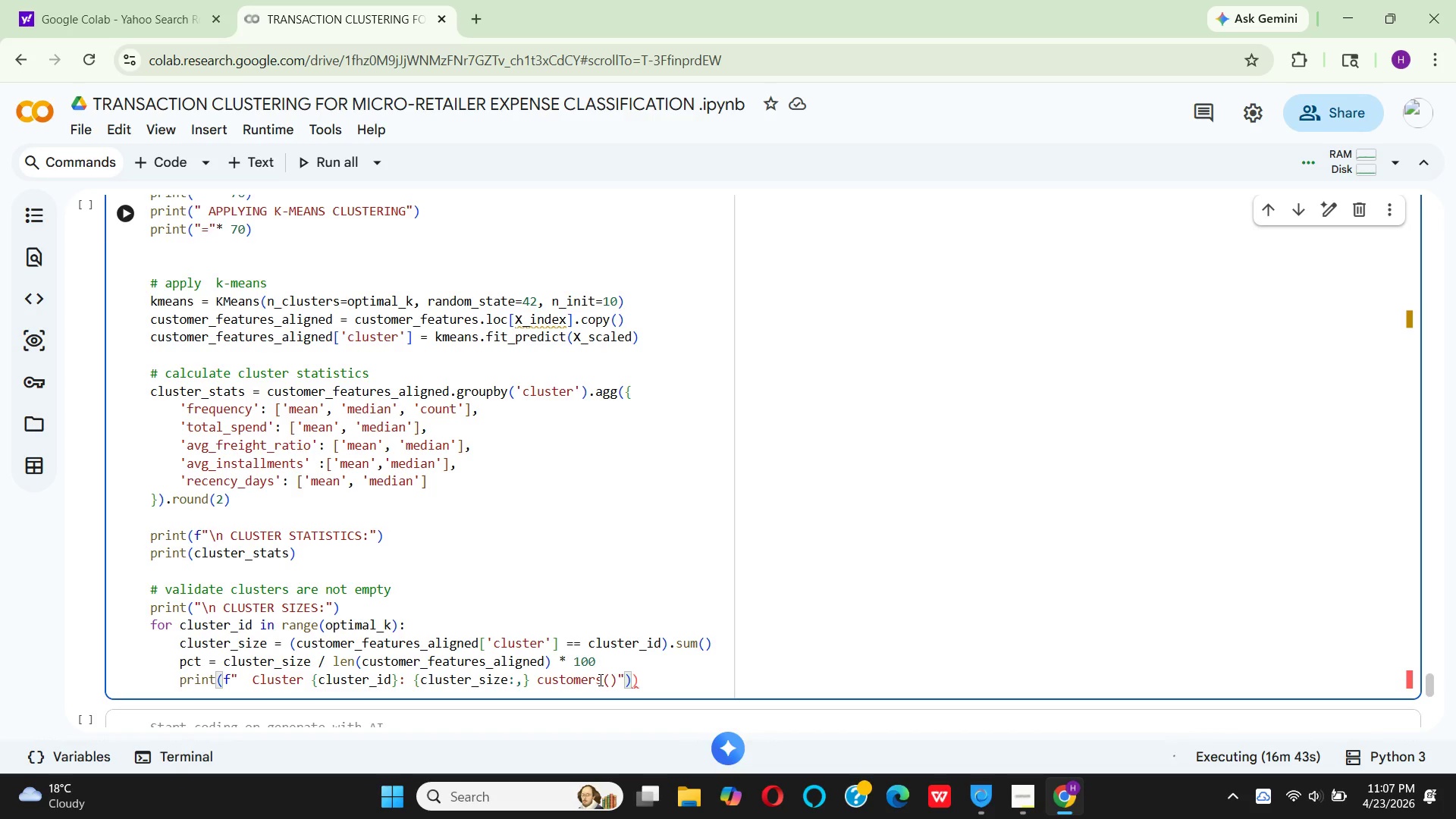 
key(Shift+BracketLeft)
 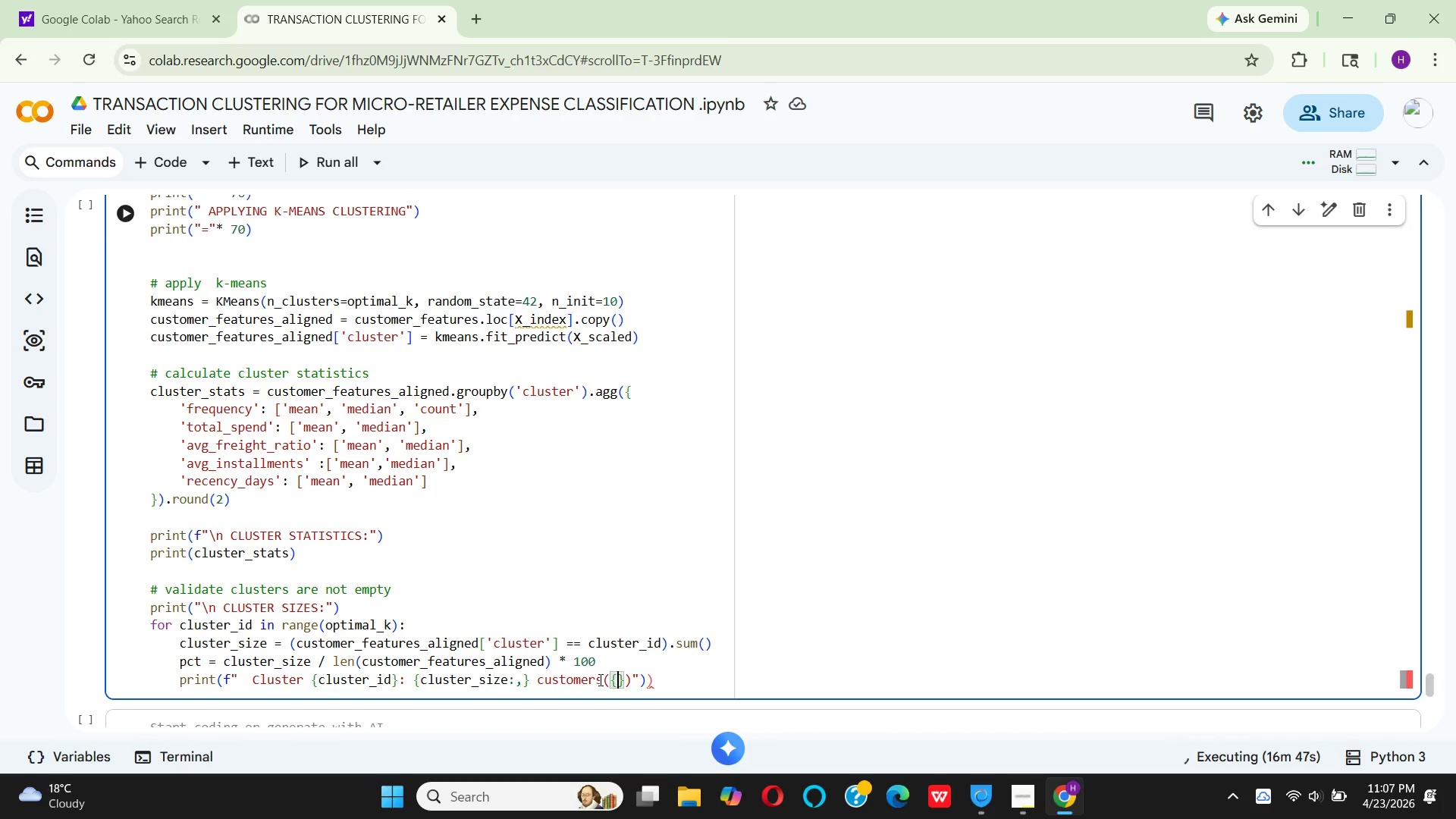 
type(pct:.1f)
 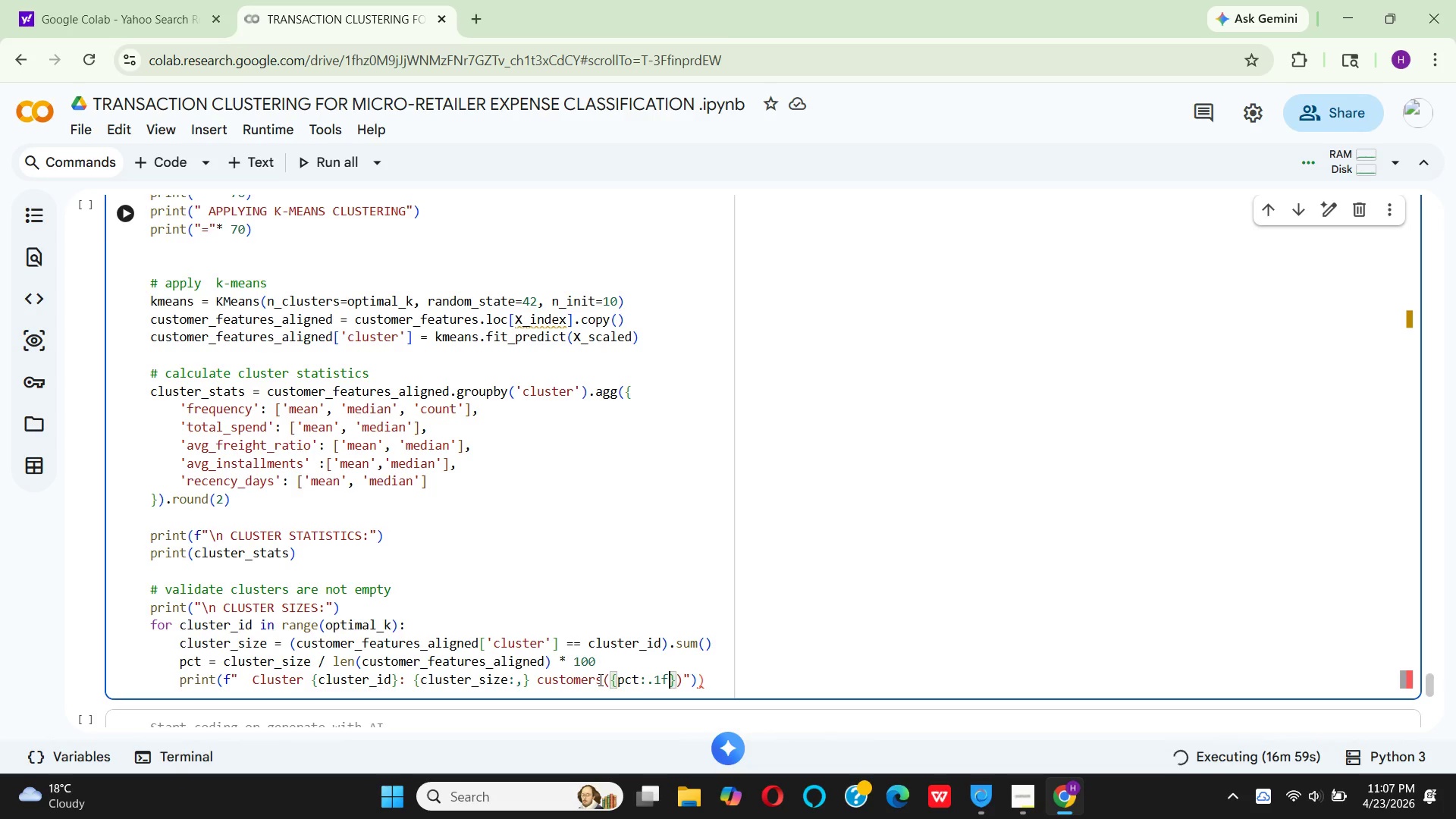 
key(ArrowRight)
 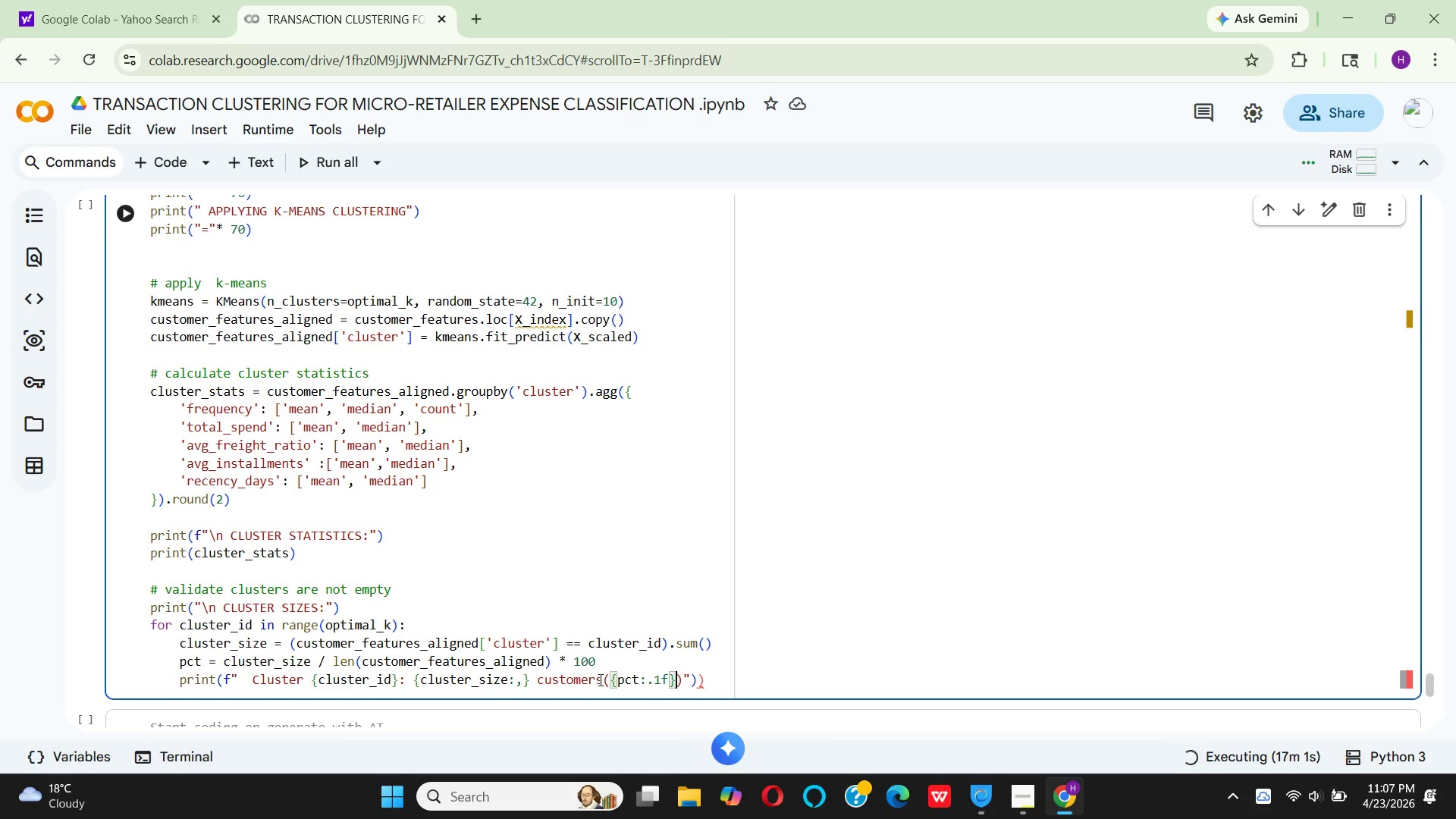 
key(Shift+5)
 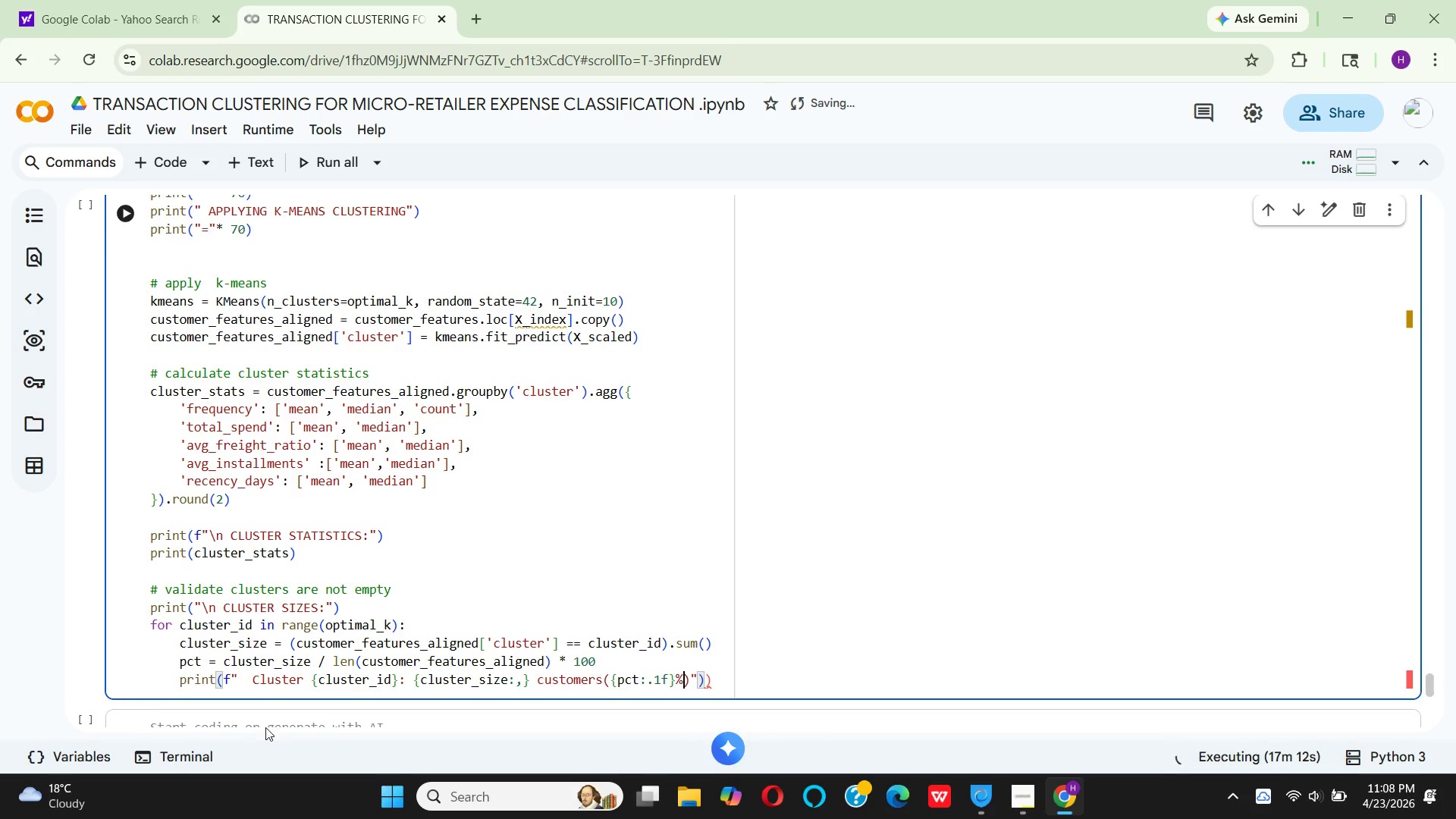 
wait(15.36)
 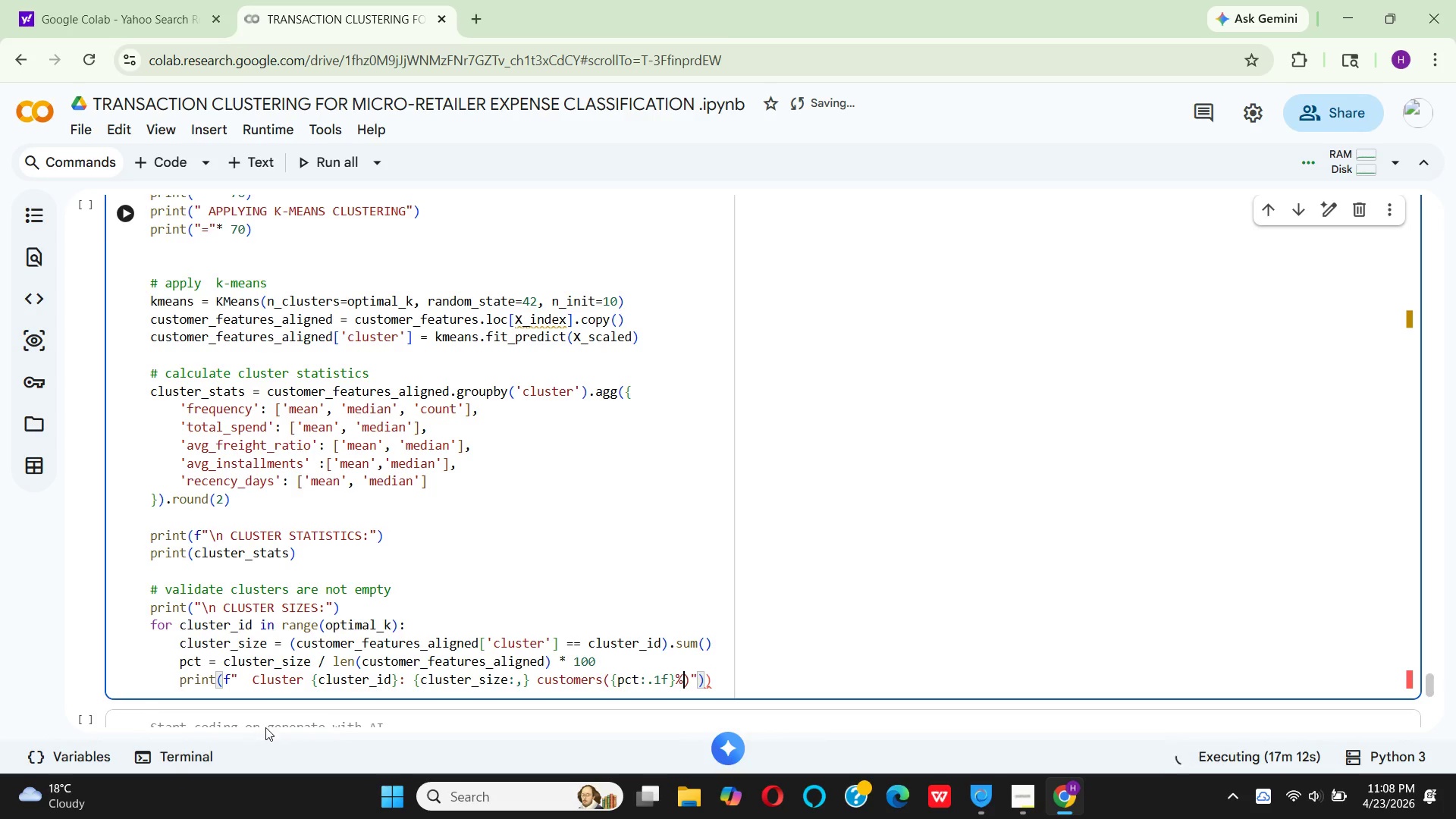 
left_click([721, 675])
 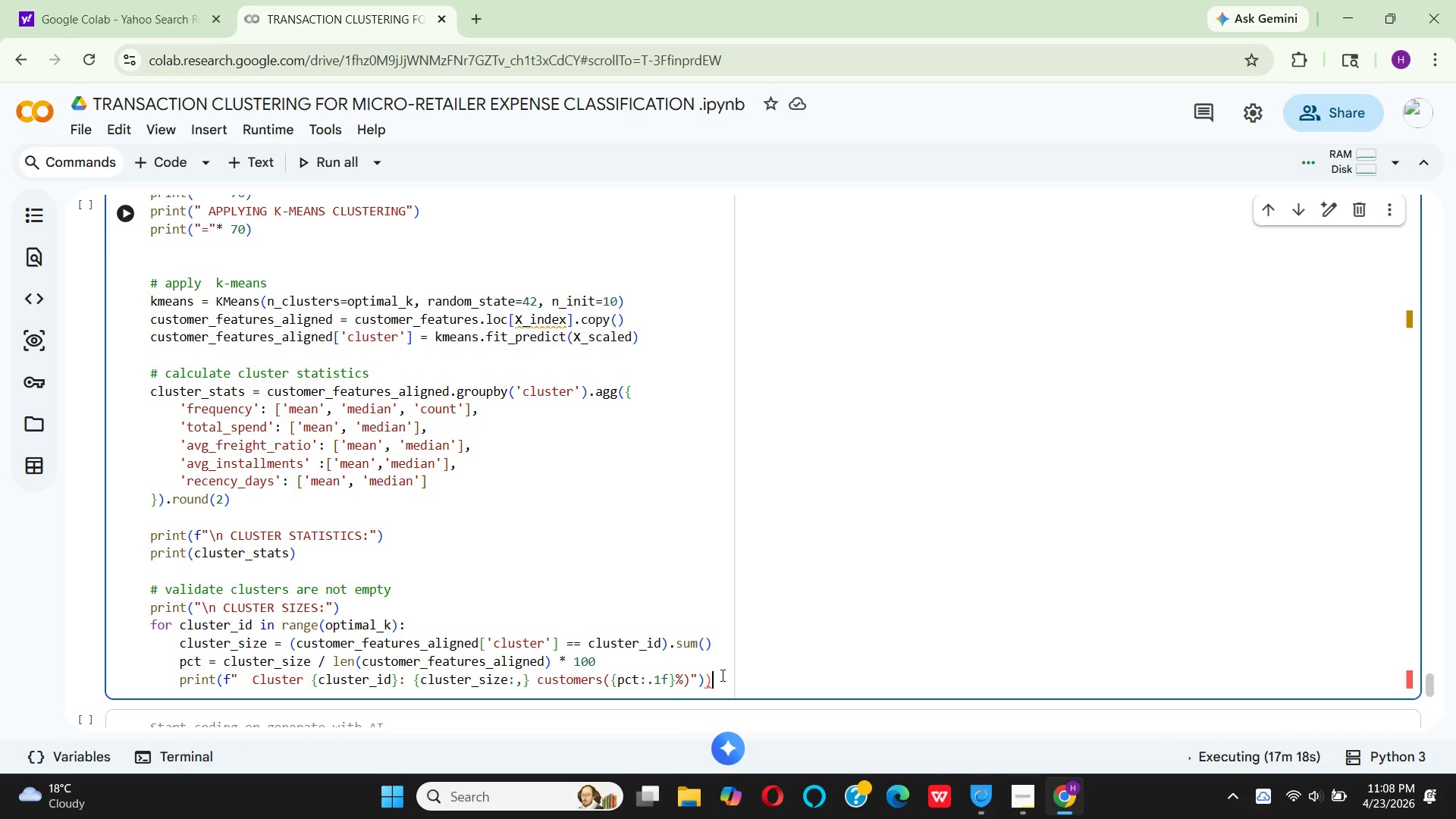 
key(Backspace)
 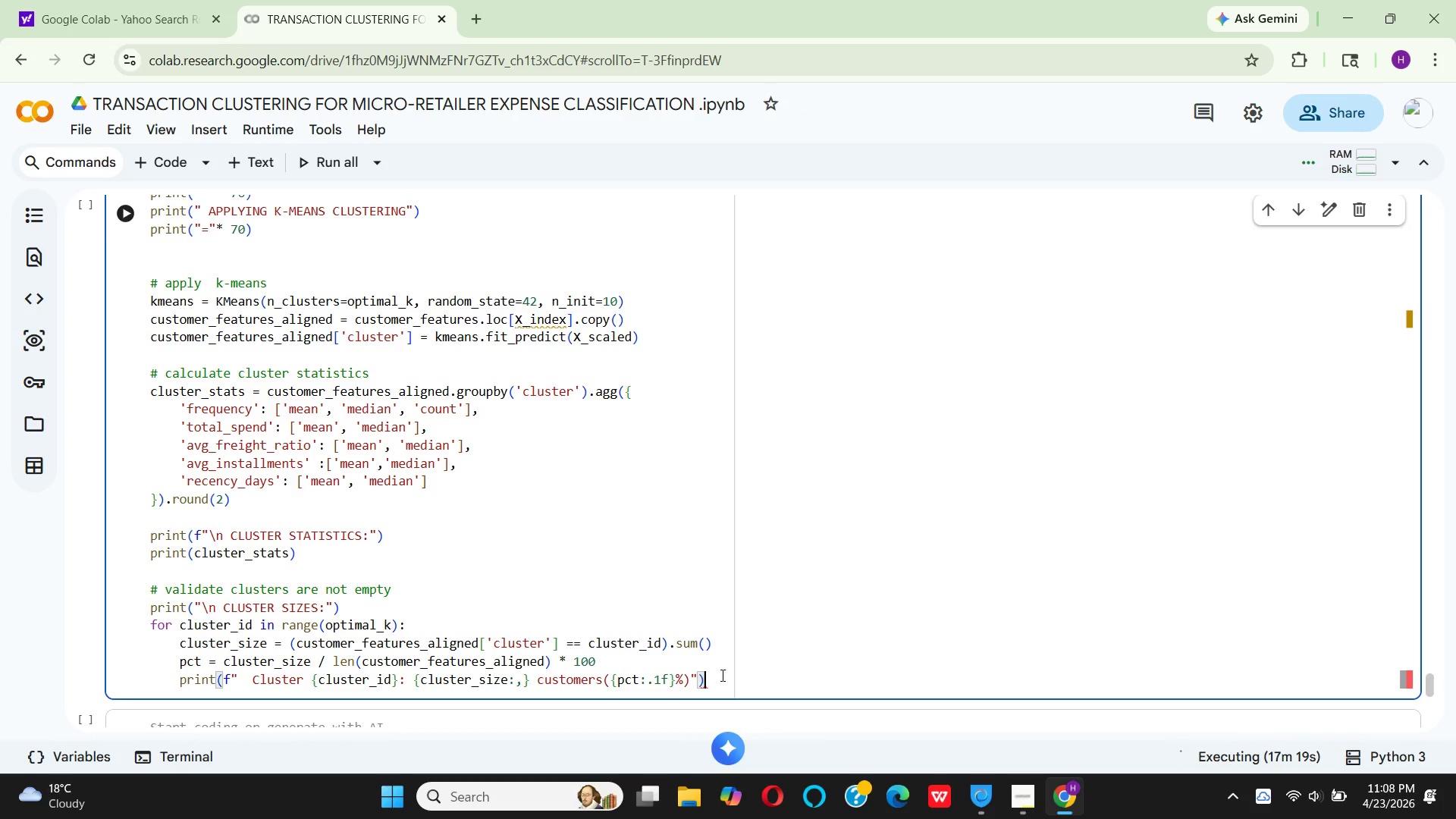 
key(Enter)
 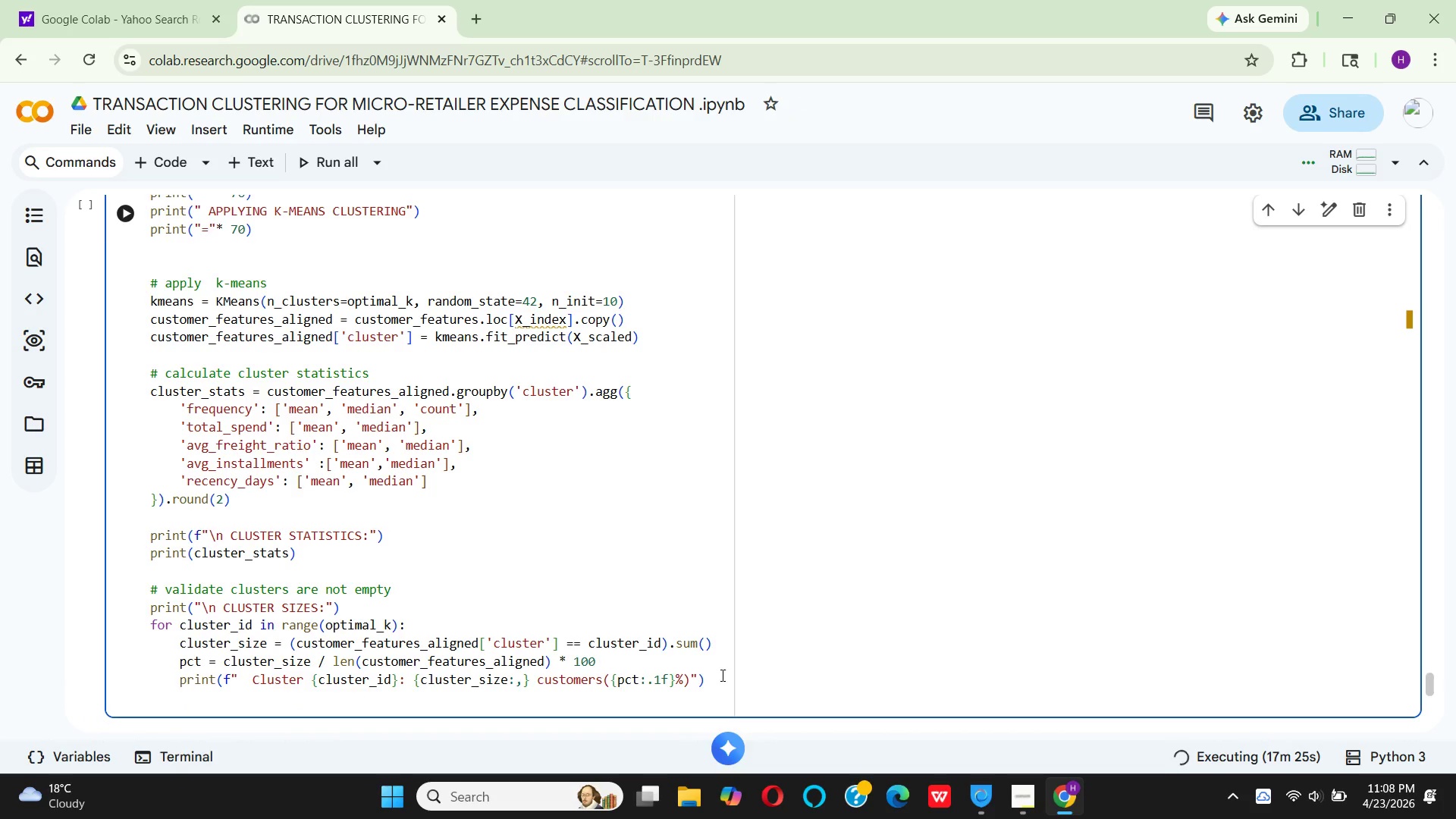 
wait(7.47)
 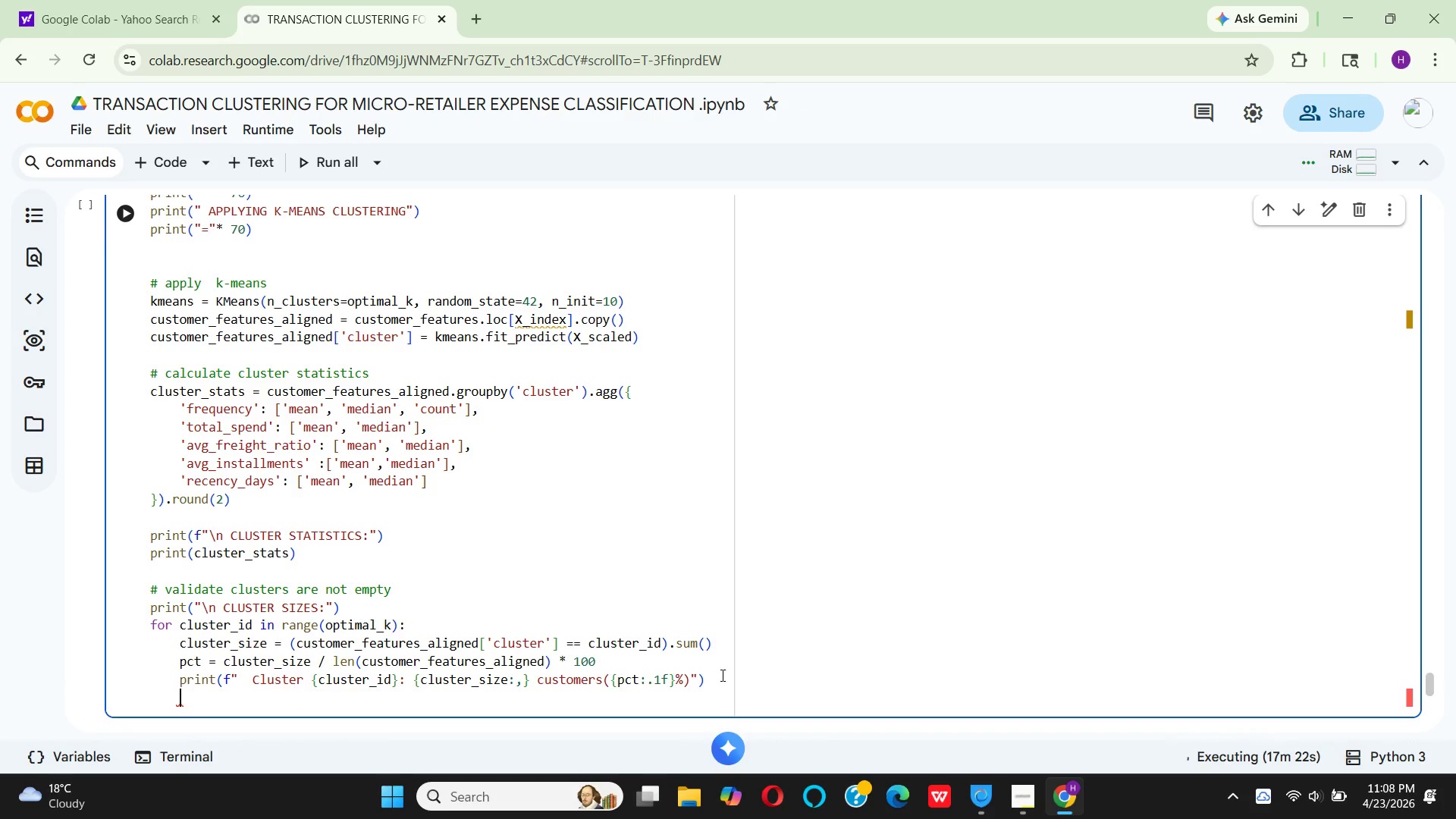 
type(ass)
 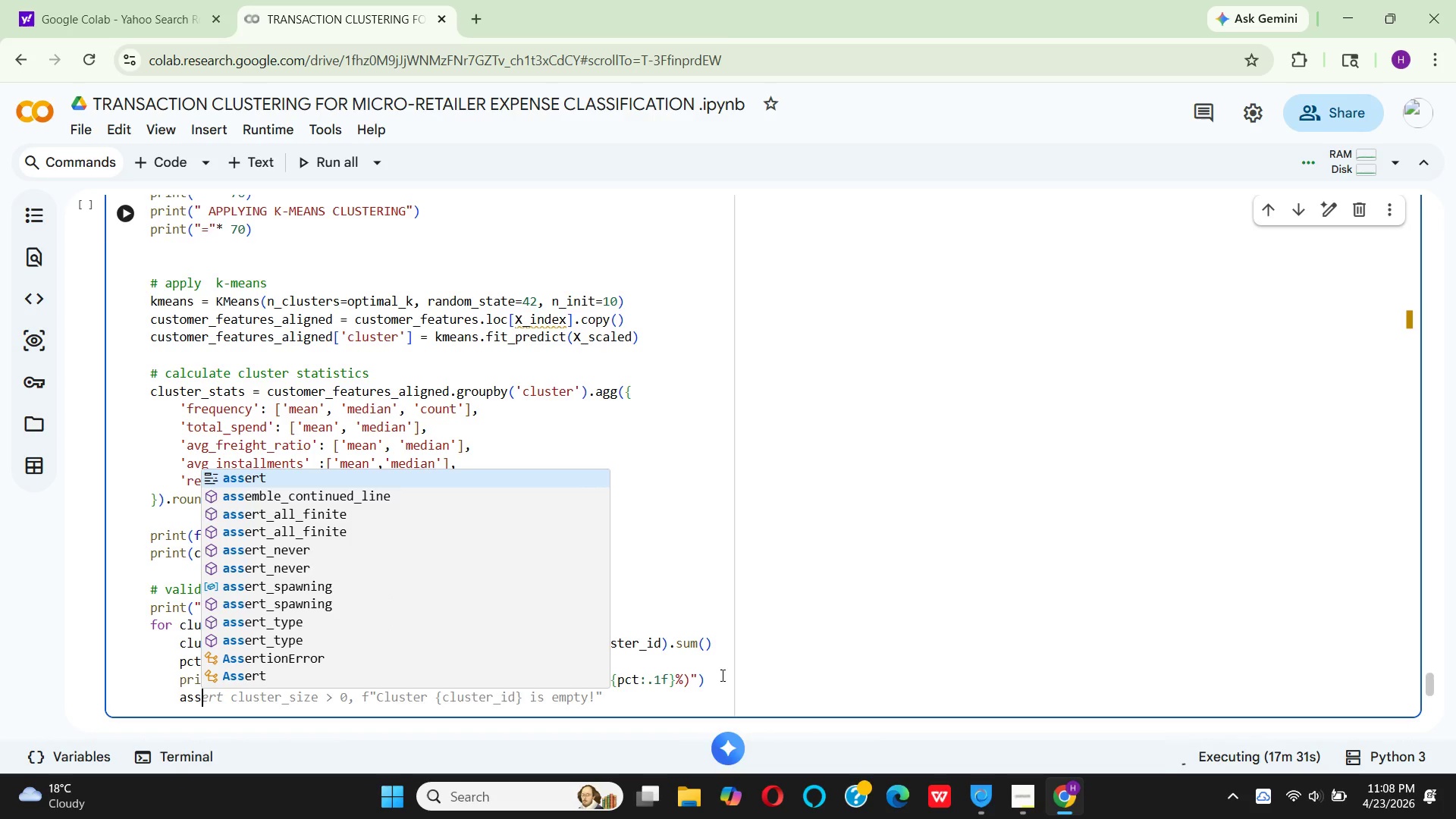 
key(Enter)
 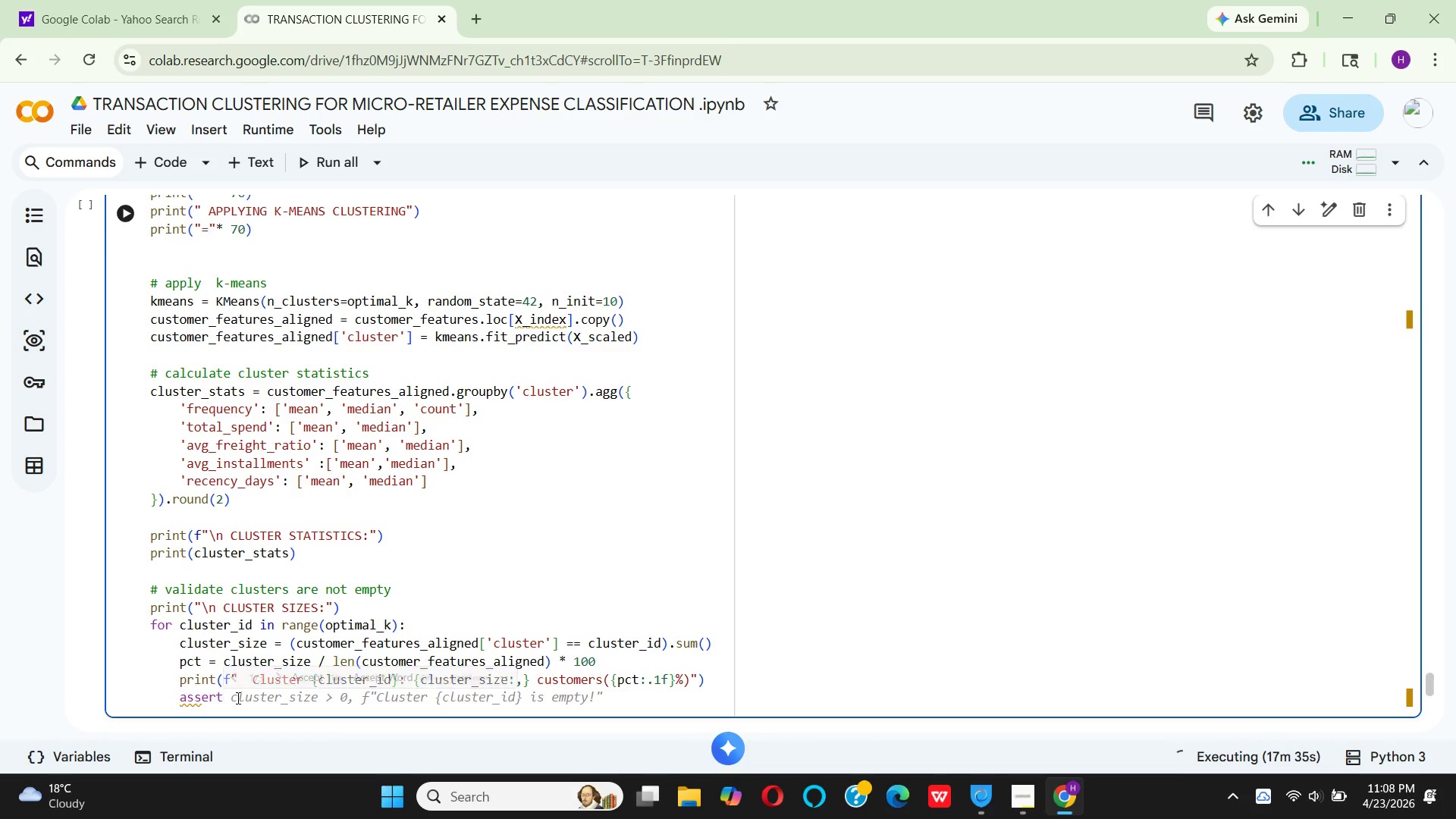 
left_click([309, 678])
 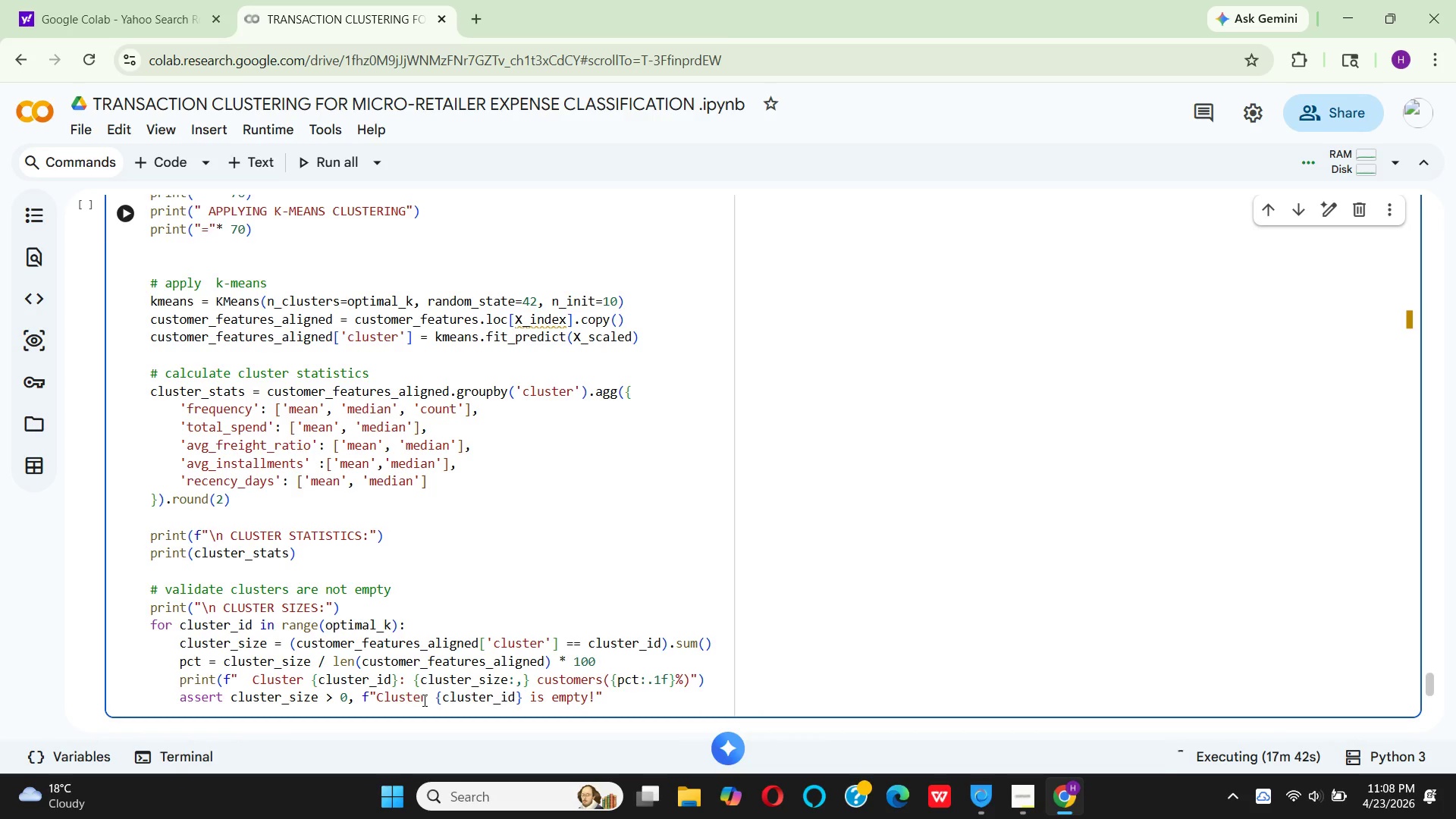 
wait(7.72)
 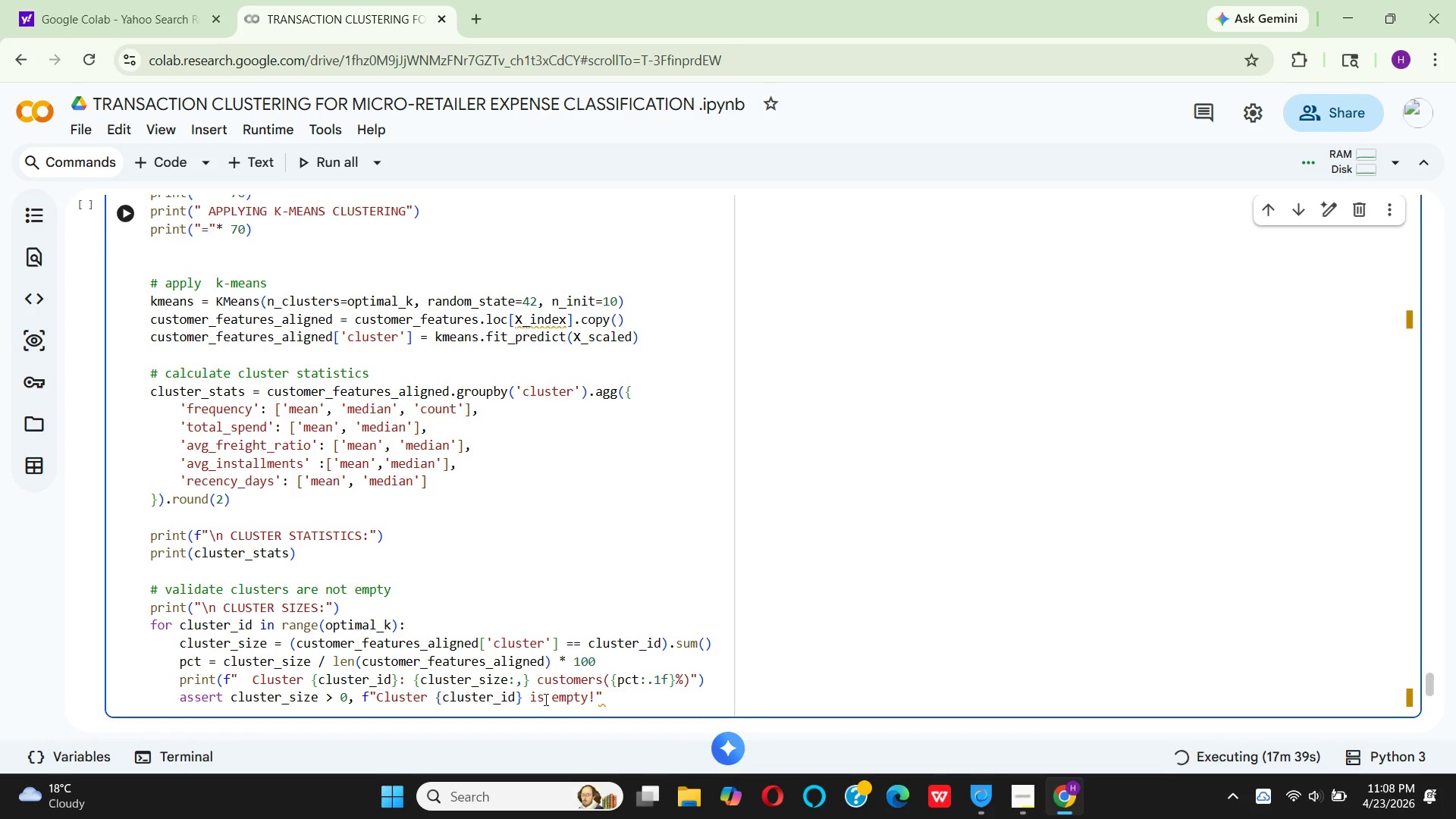 
left_click([426, 699])
 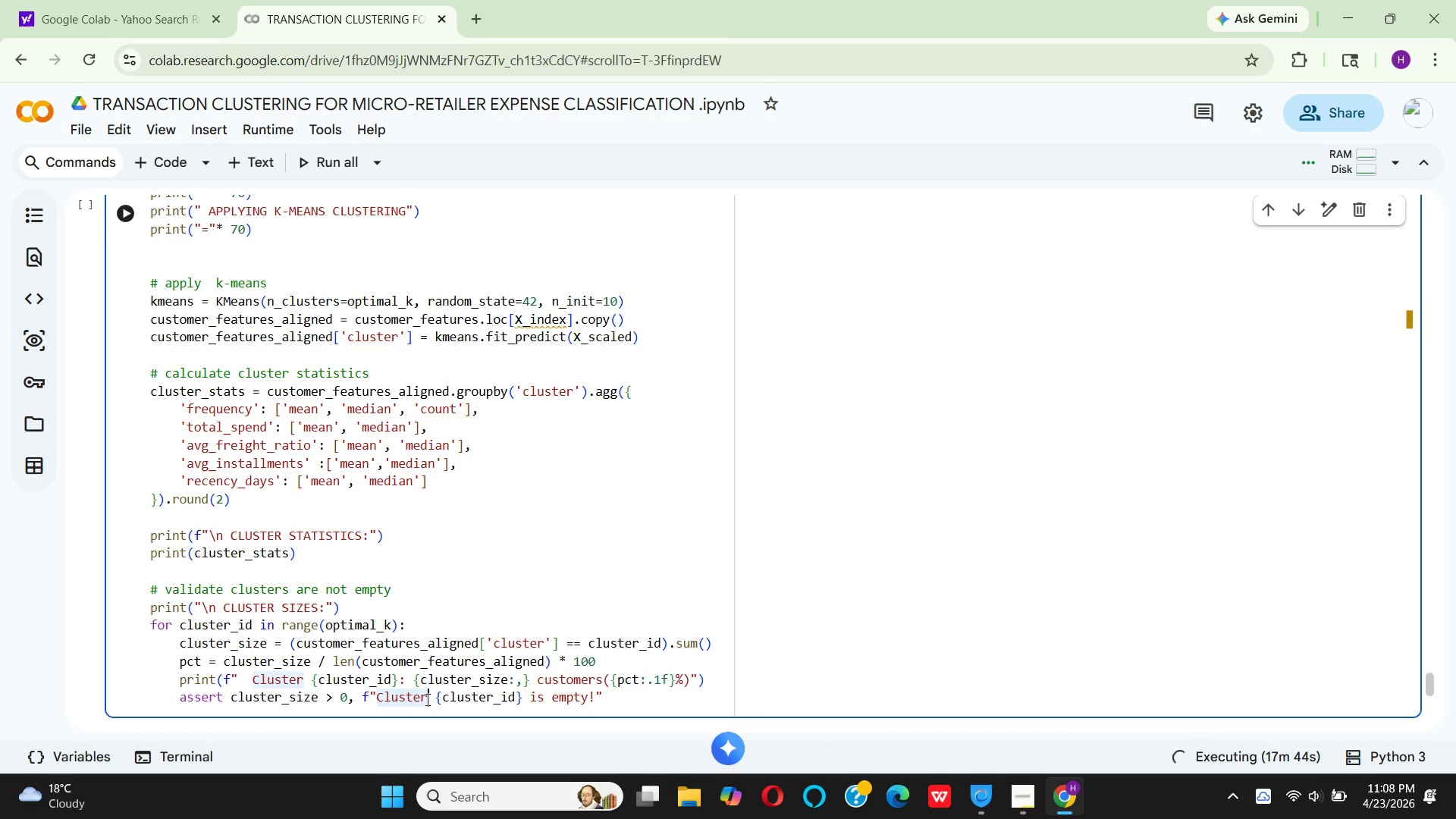 
key(Backspace)
 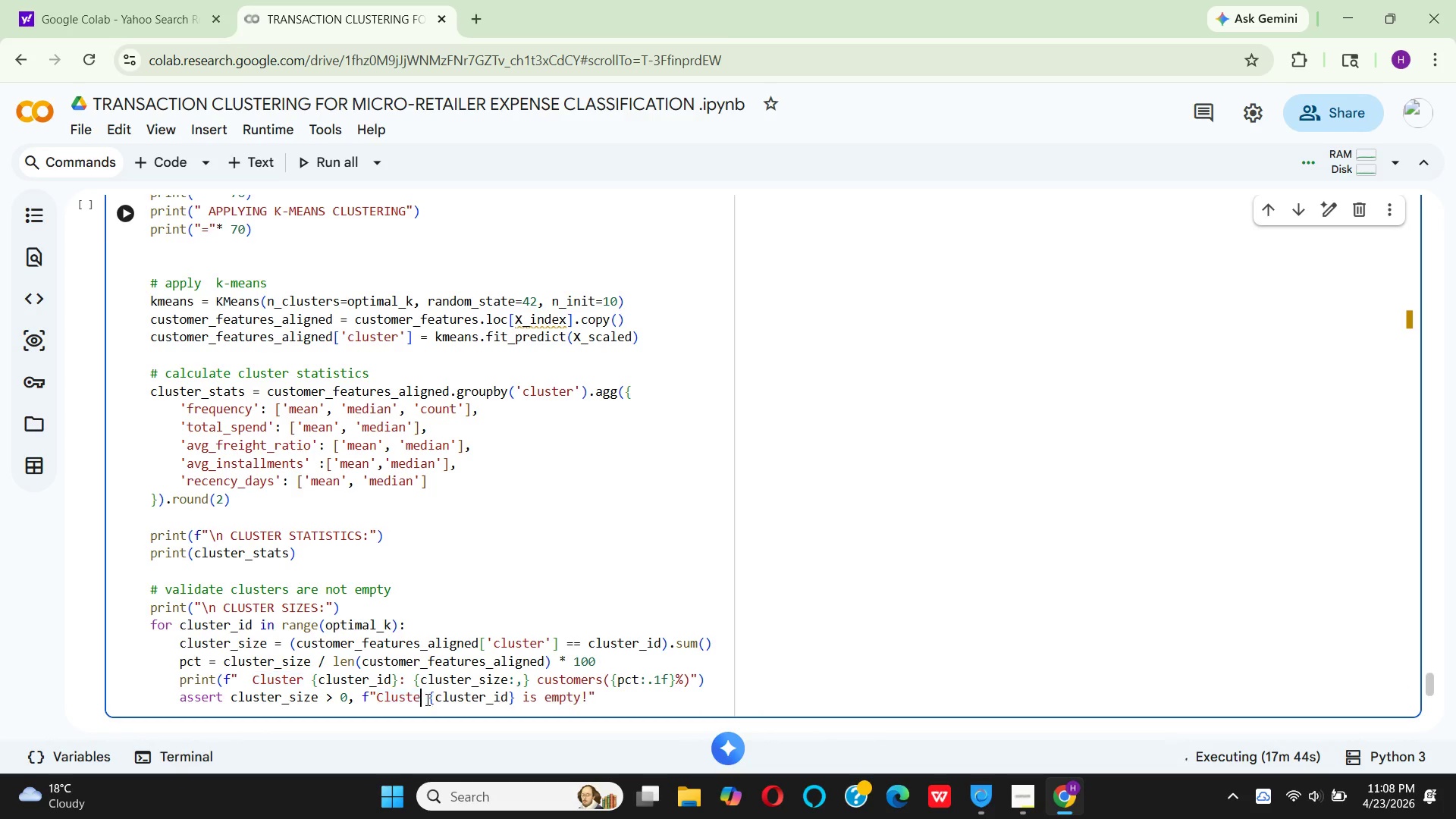 
key(Backspace)
 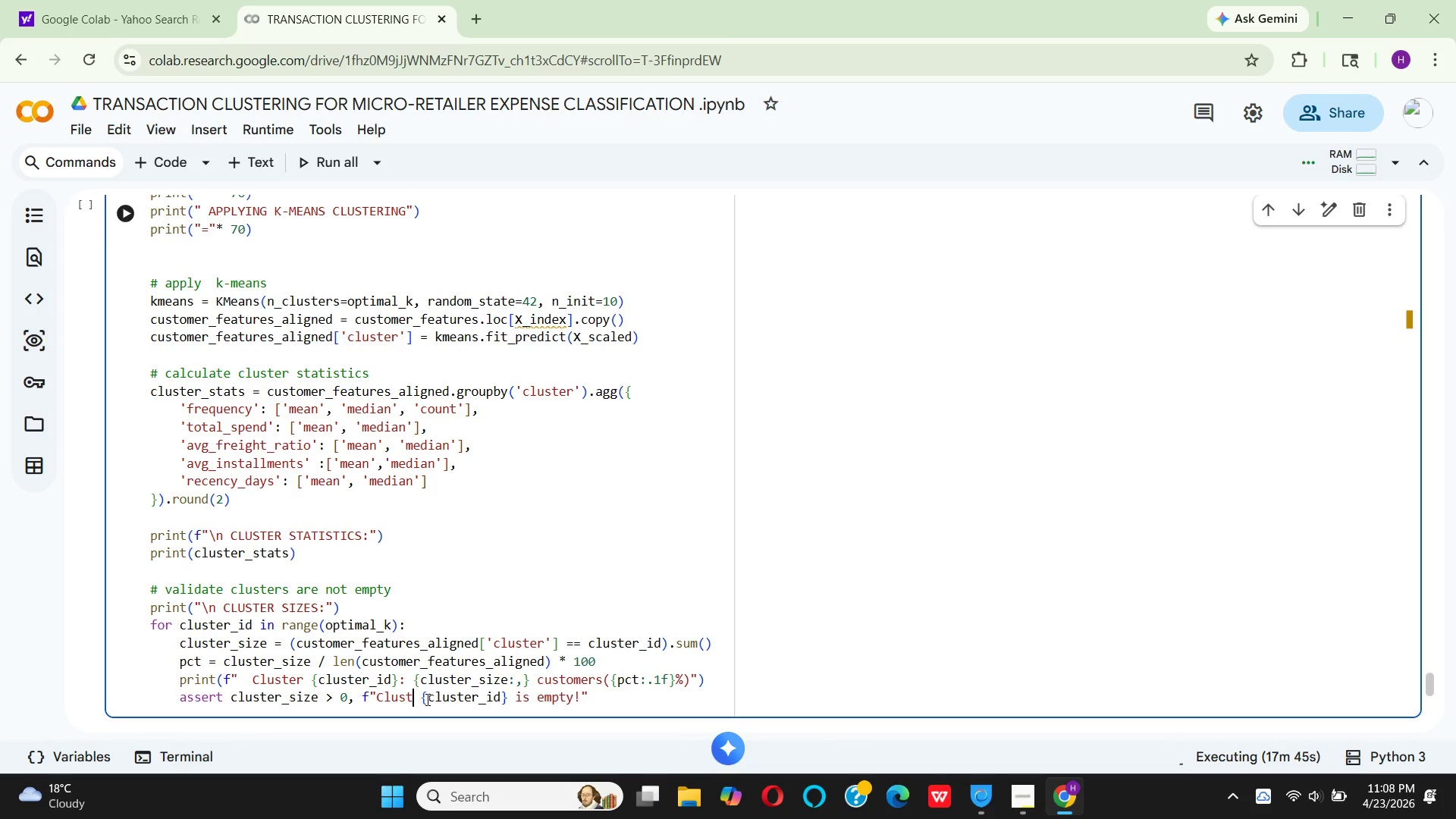 
key(Backspace)
 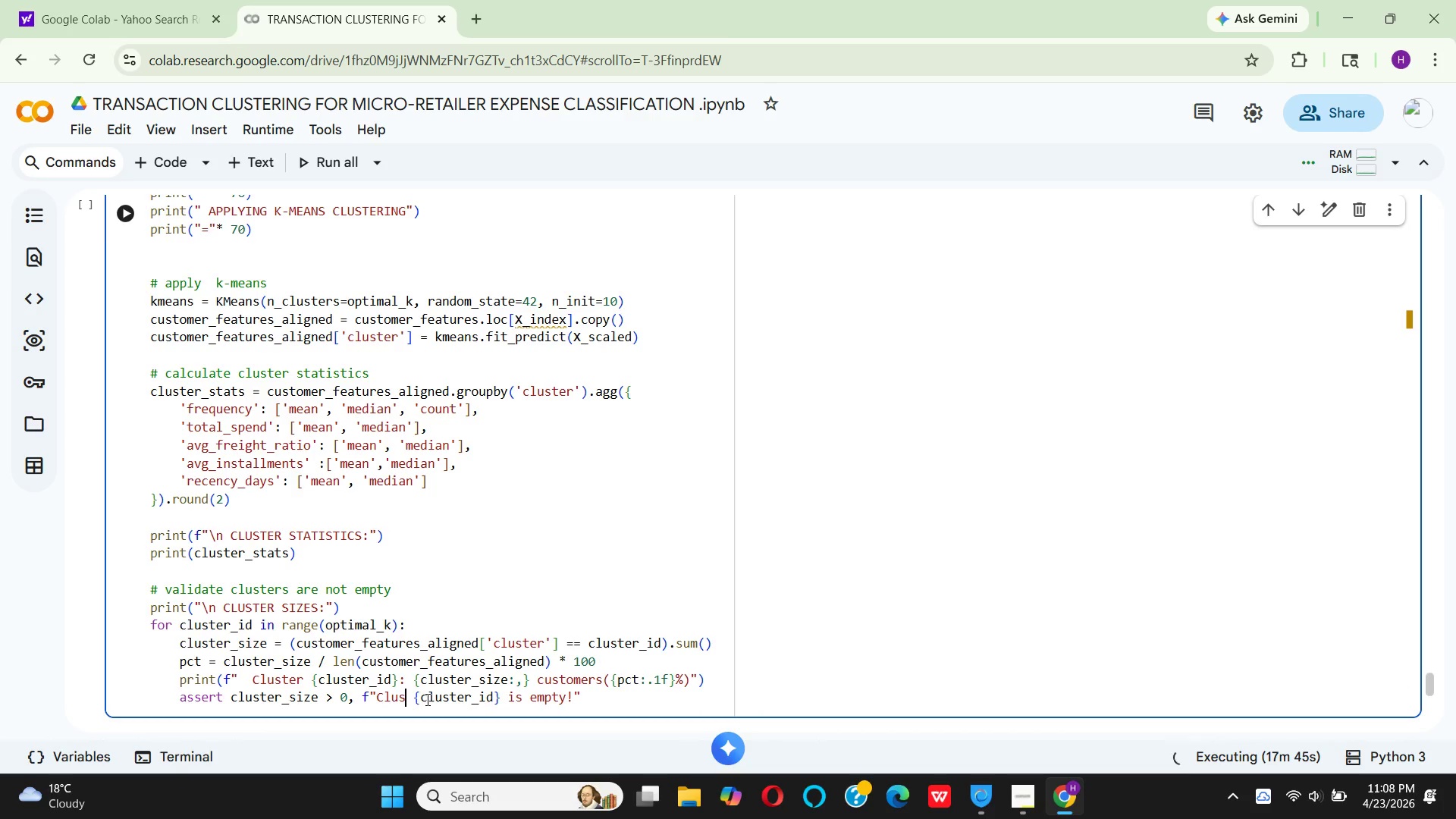 
key(Backspace)
 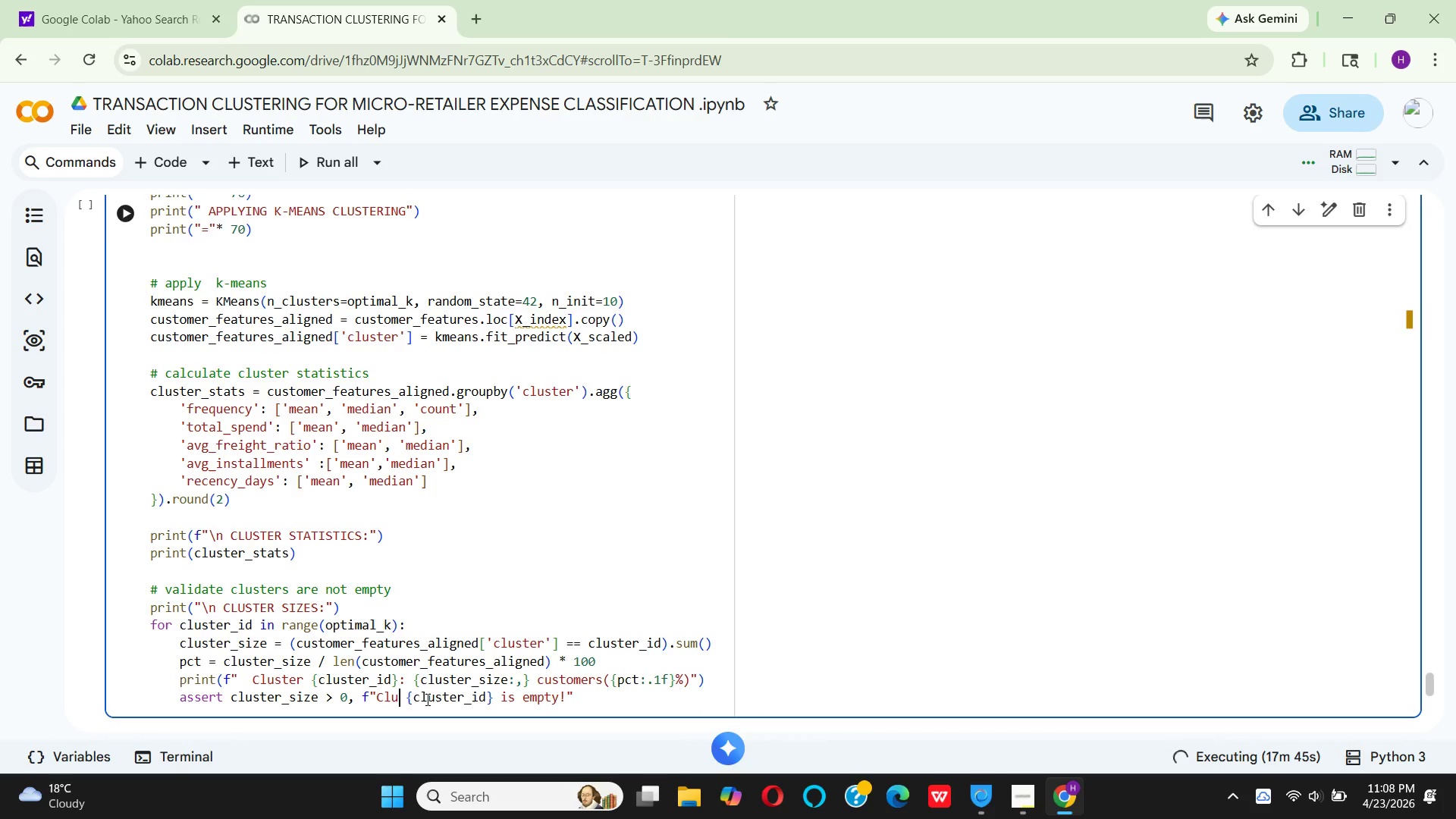 
key(Backspace)
 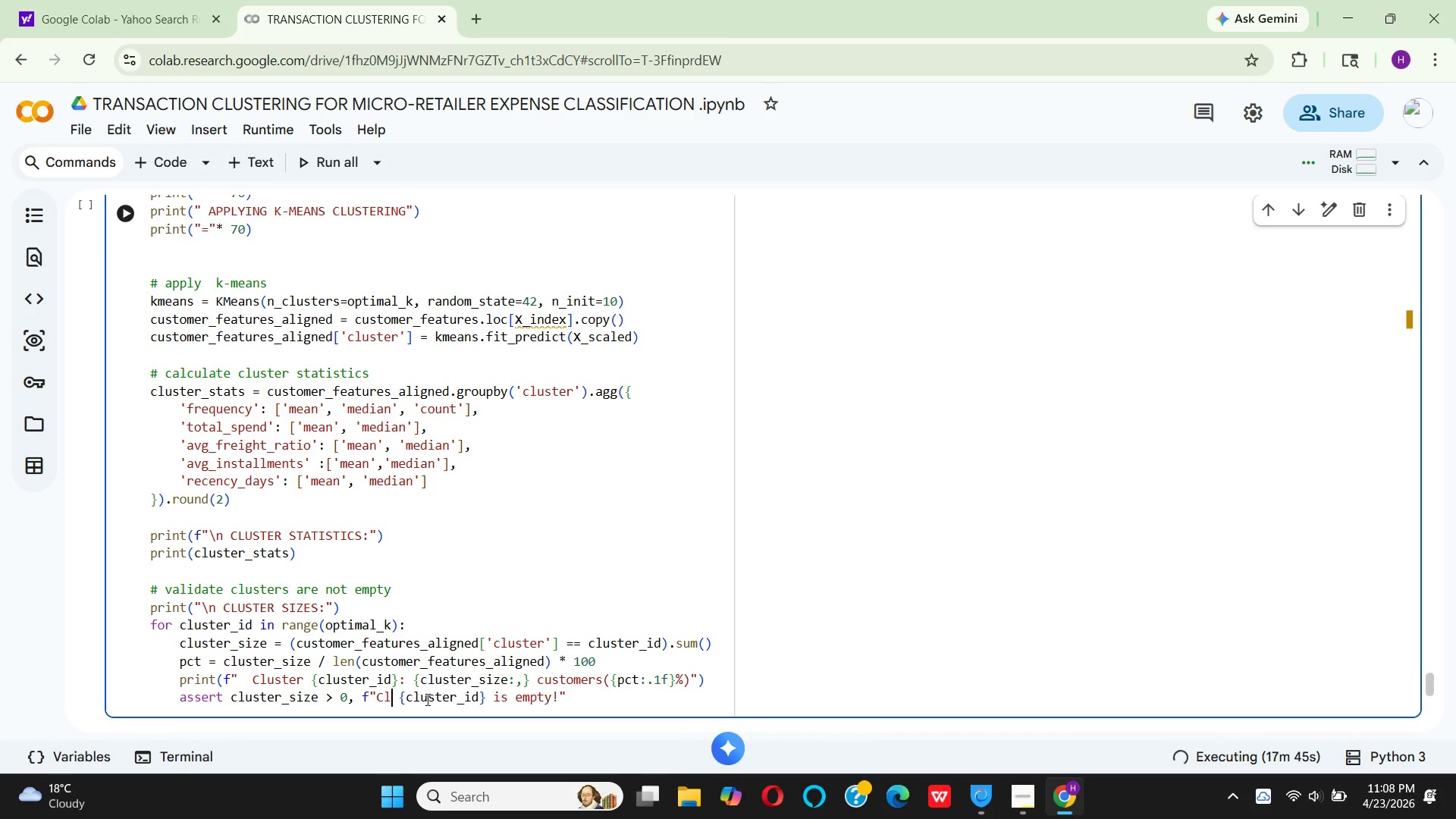 
key(Backspace)
 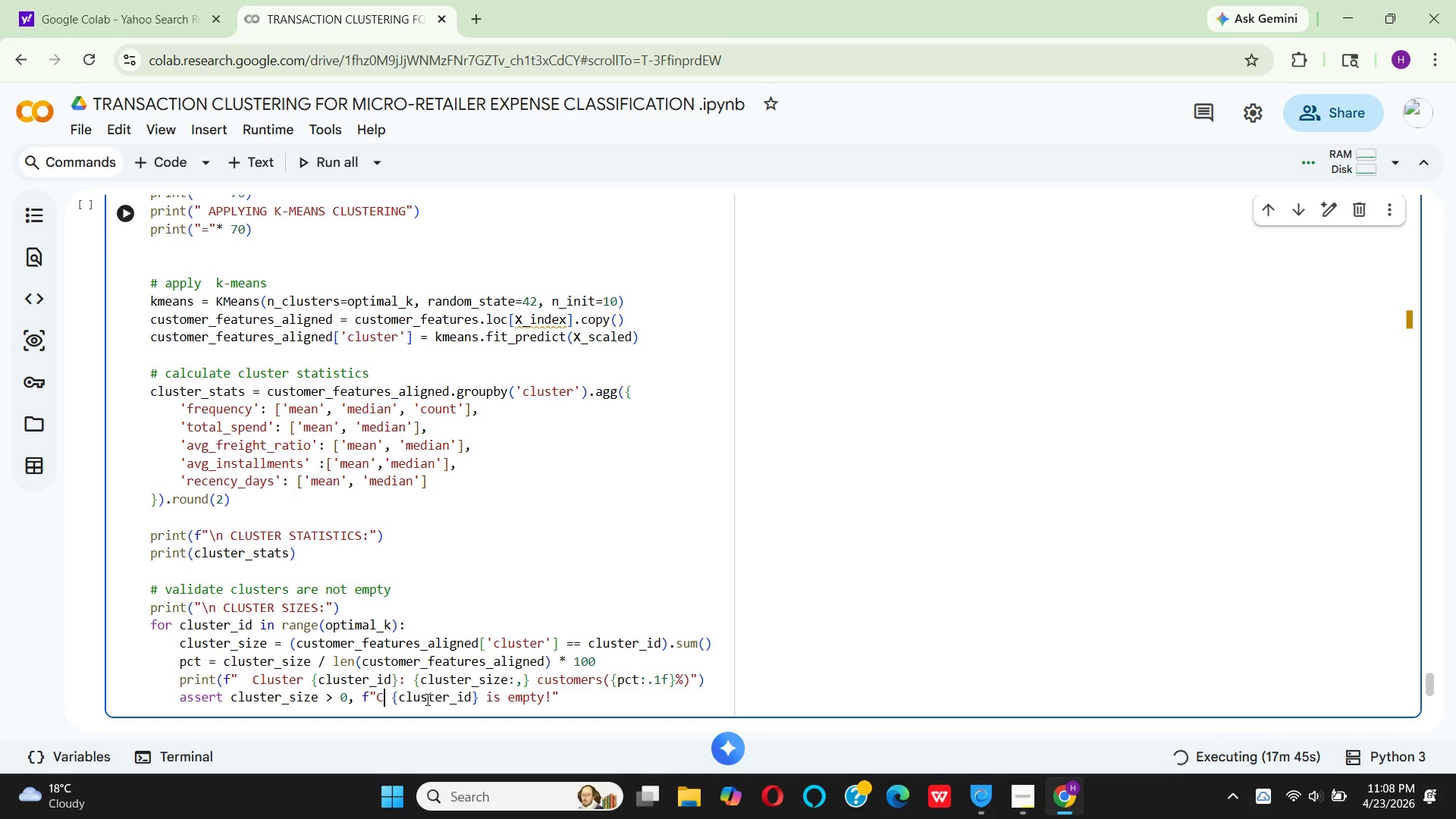 
key(Backspace)
 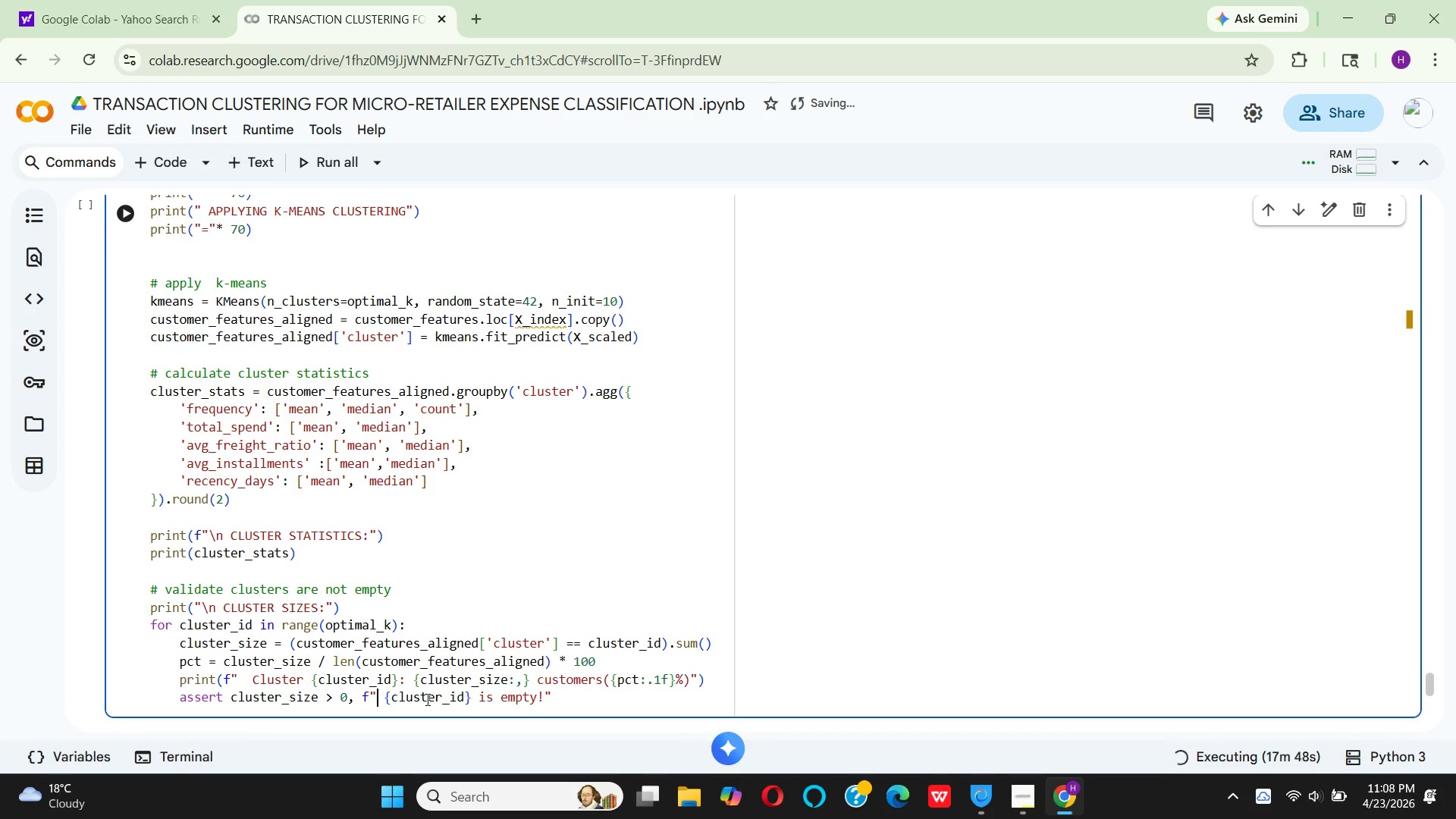 
type(ERROR)
 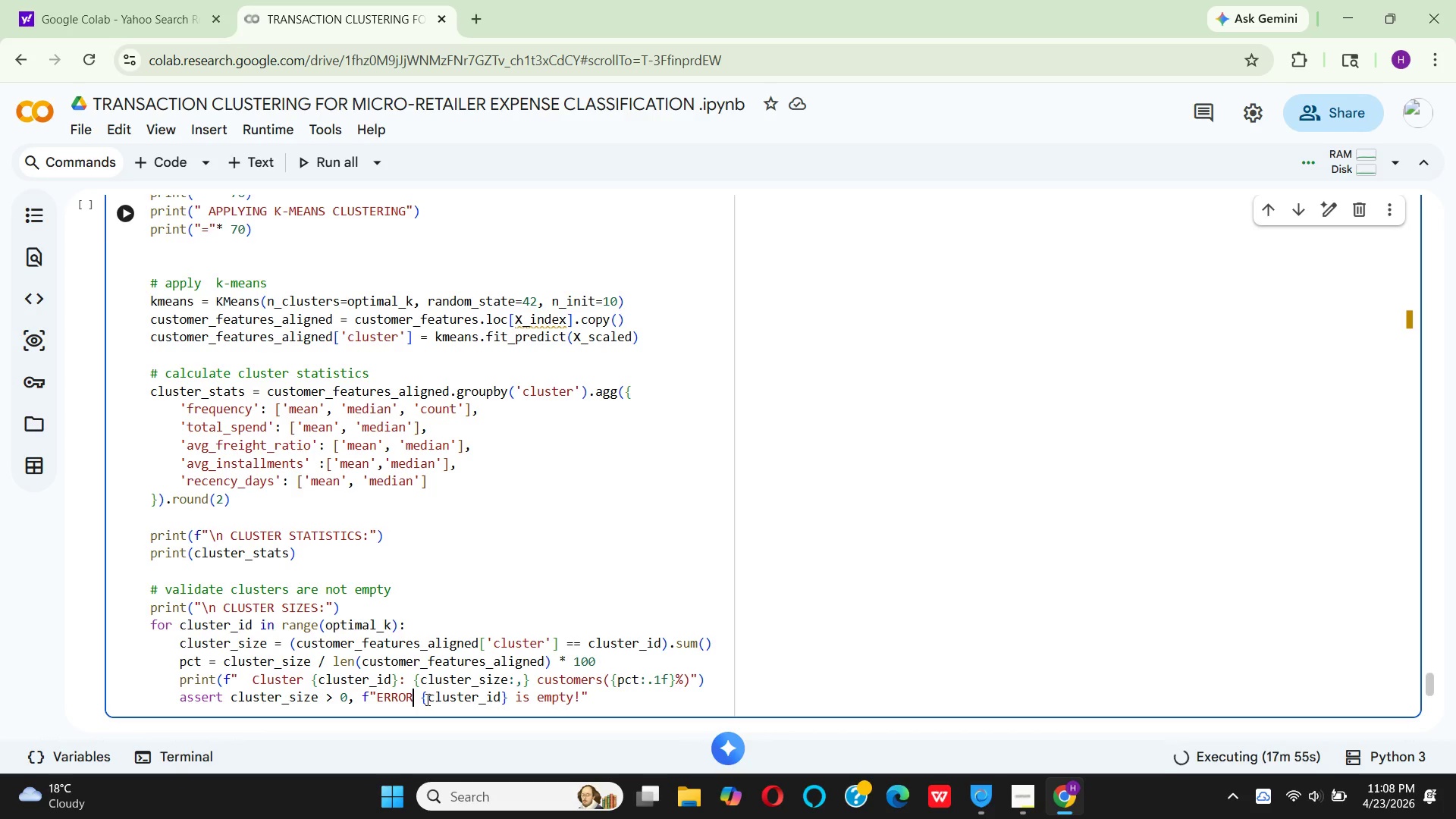 
hold_key(key=ShiftRight, duration=0.39)